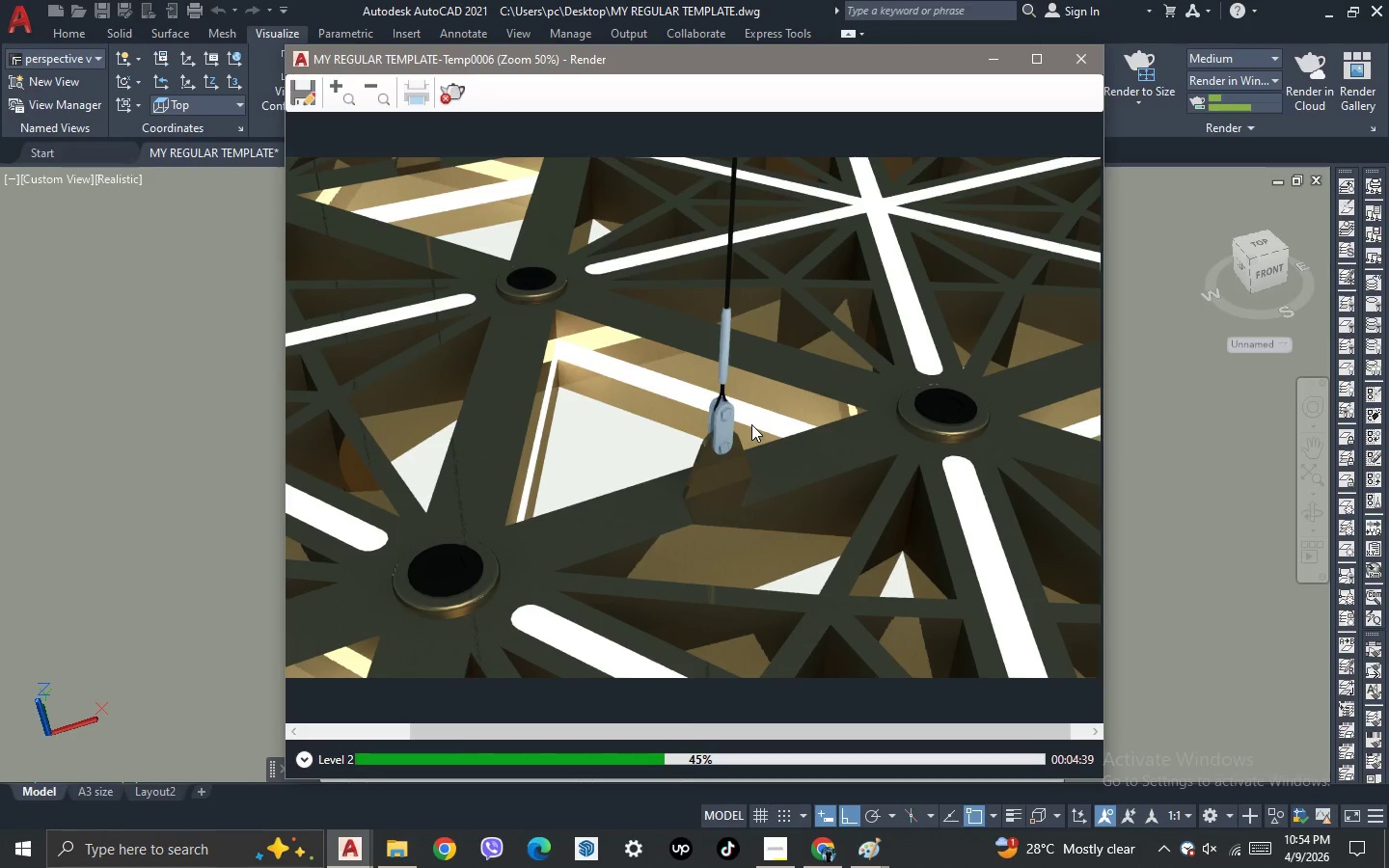 
scroll: coordinate [751, 424], scroll_direction: down, amount: 1.0
 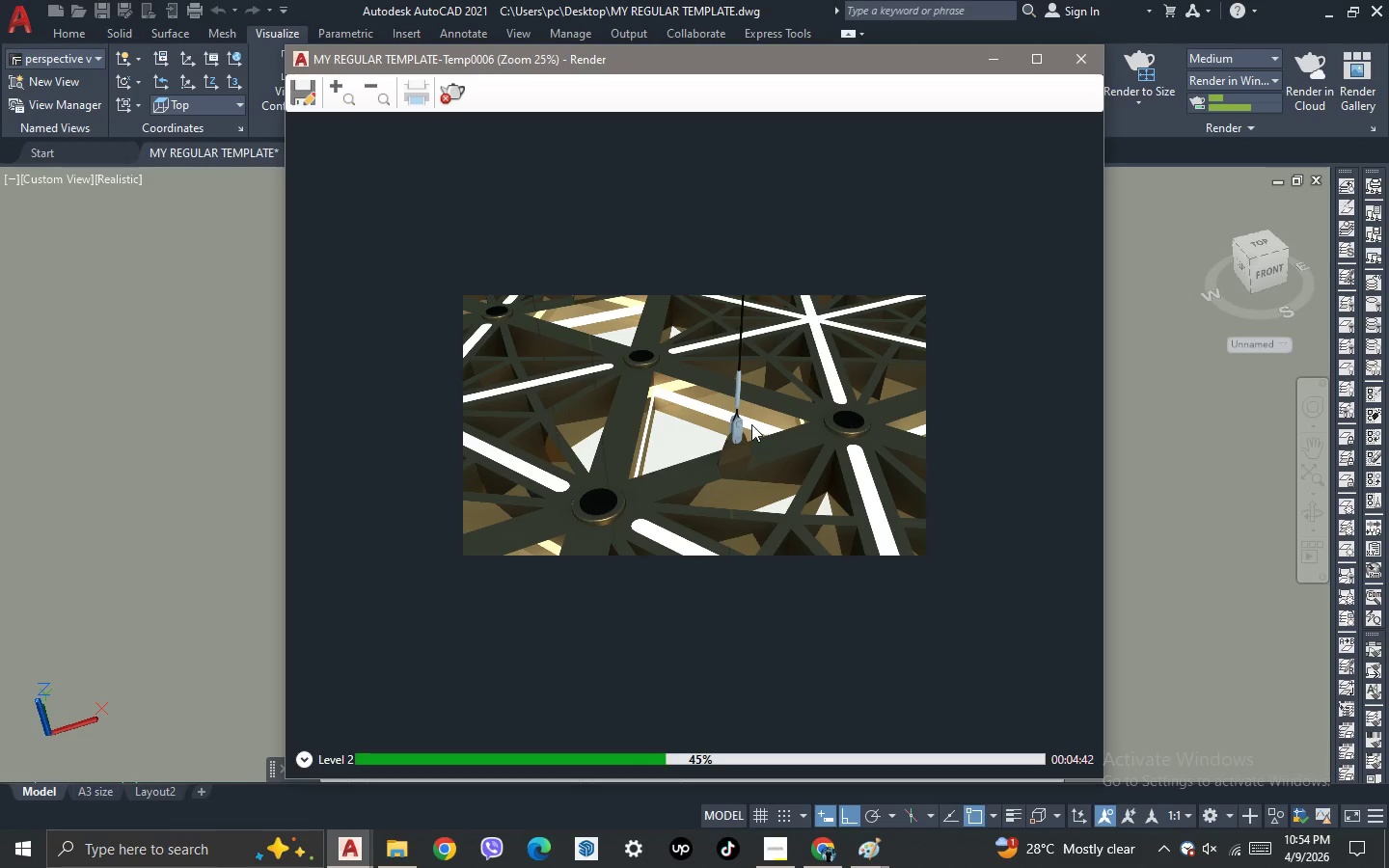 
scroll: coordinate [751, 424], scroll_direction: up, amount: 1.0
 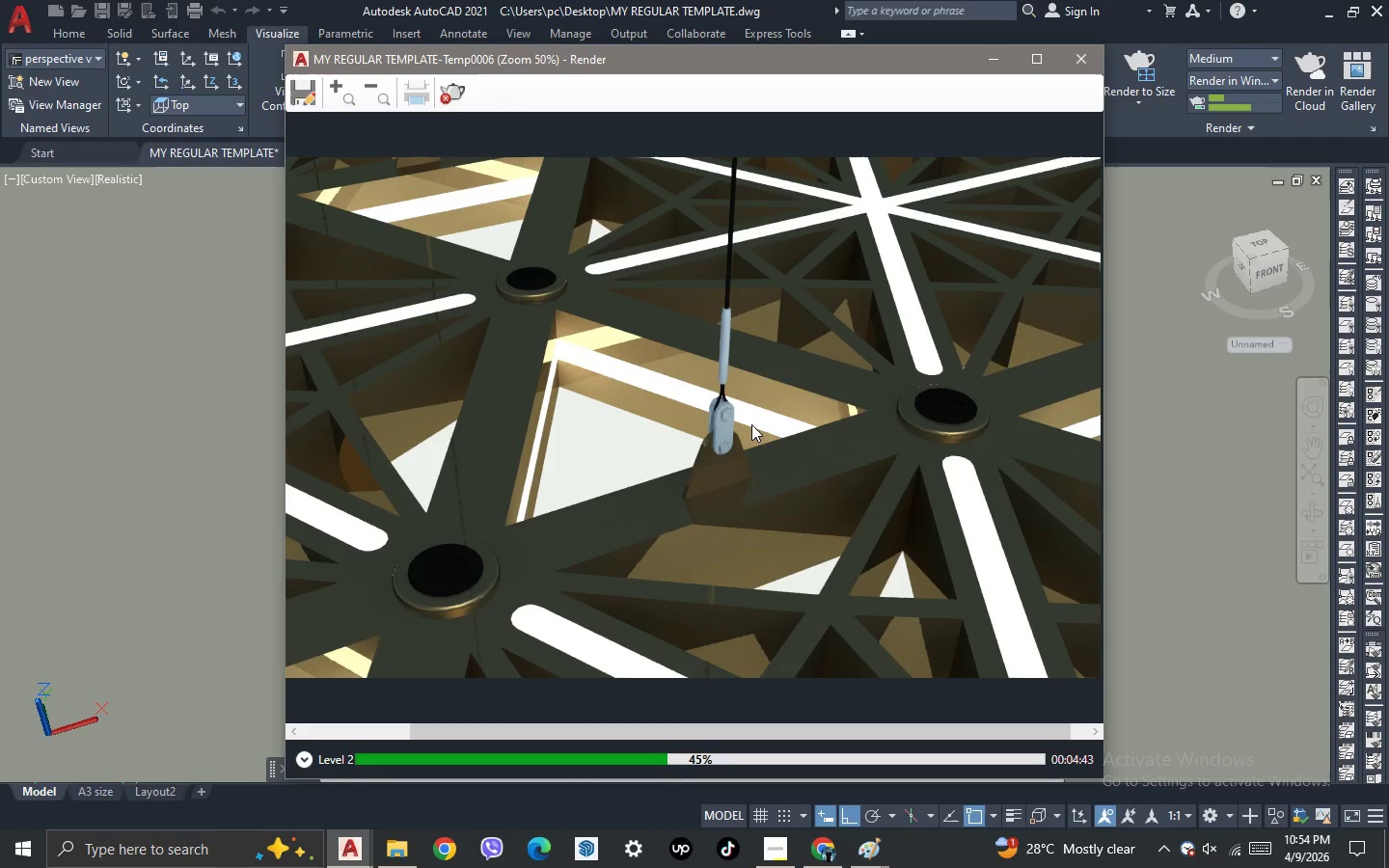 
scroll: coordinate [751, 424], scroll_direction: down, amount: 1.0
 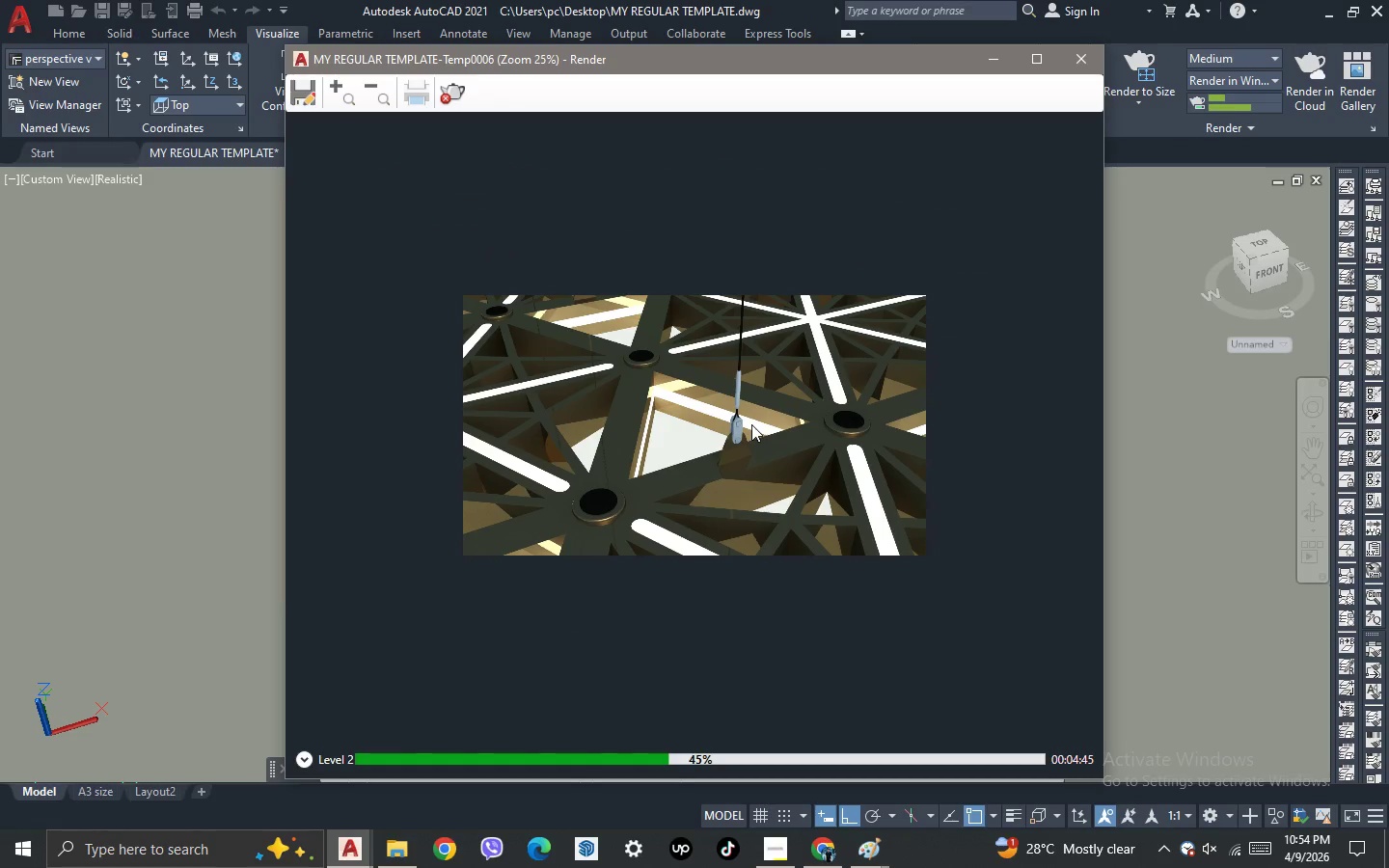 
scroll: coordinate [751, 424], scroll_direction: up, amount: 1.0
 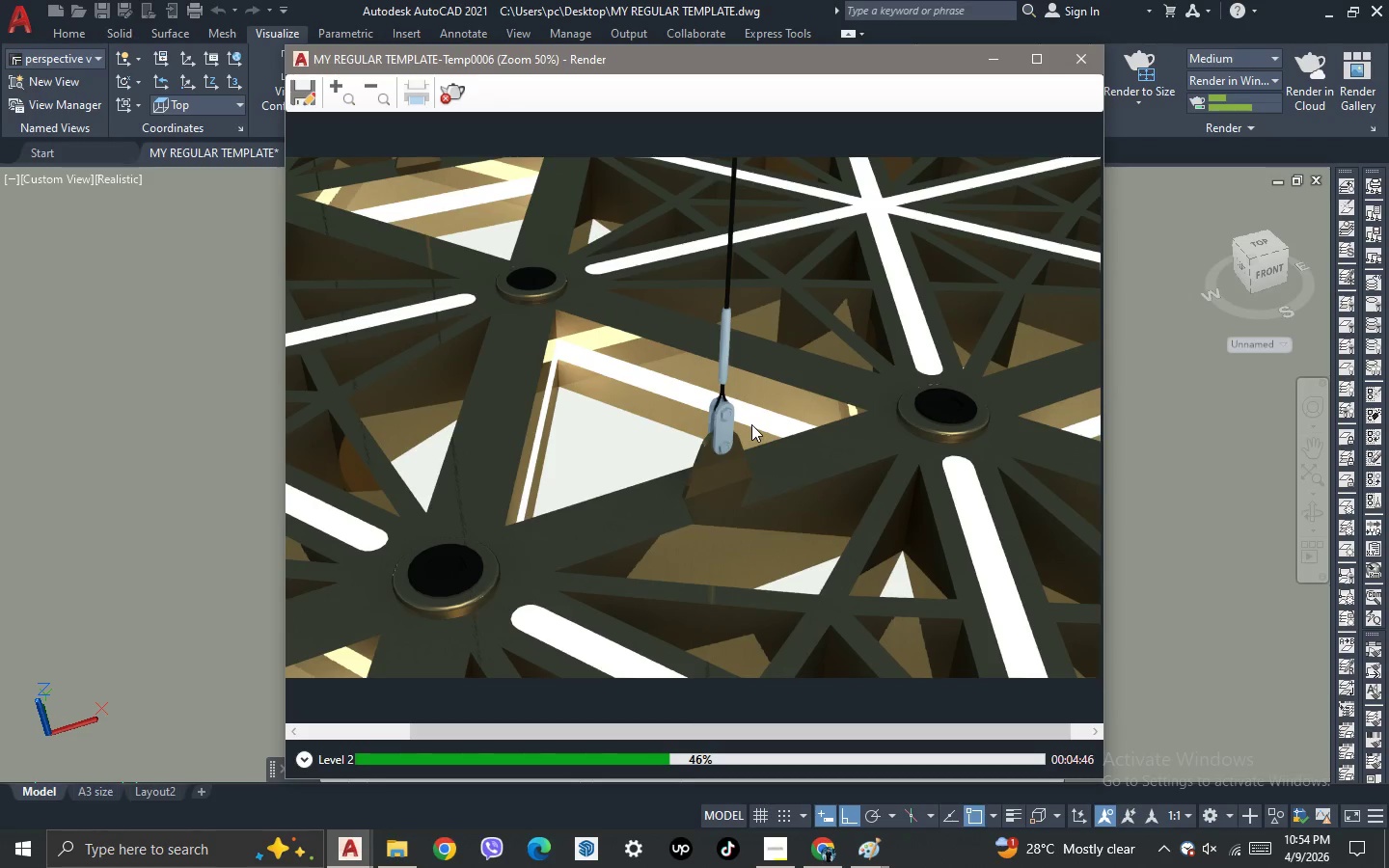 
scroll: coordinate [751, 424], scroll_direction: down, amount: 1.0
 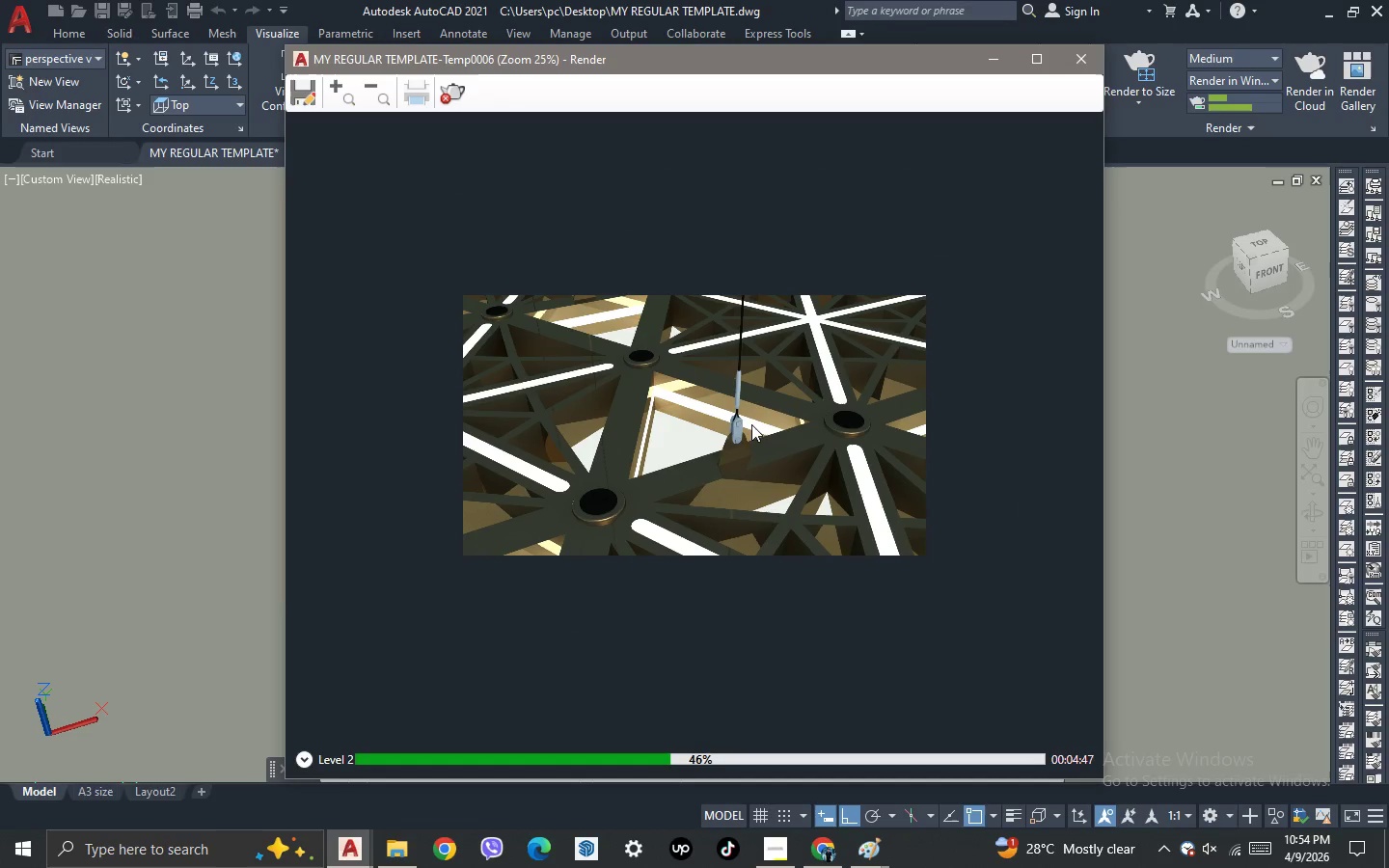 
scroll: coordinate [751, 424], scroll_direction: up, amount: 1.0
 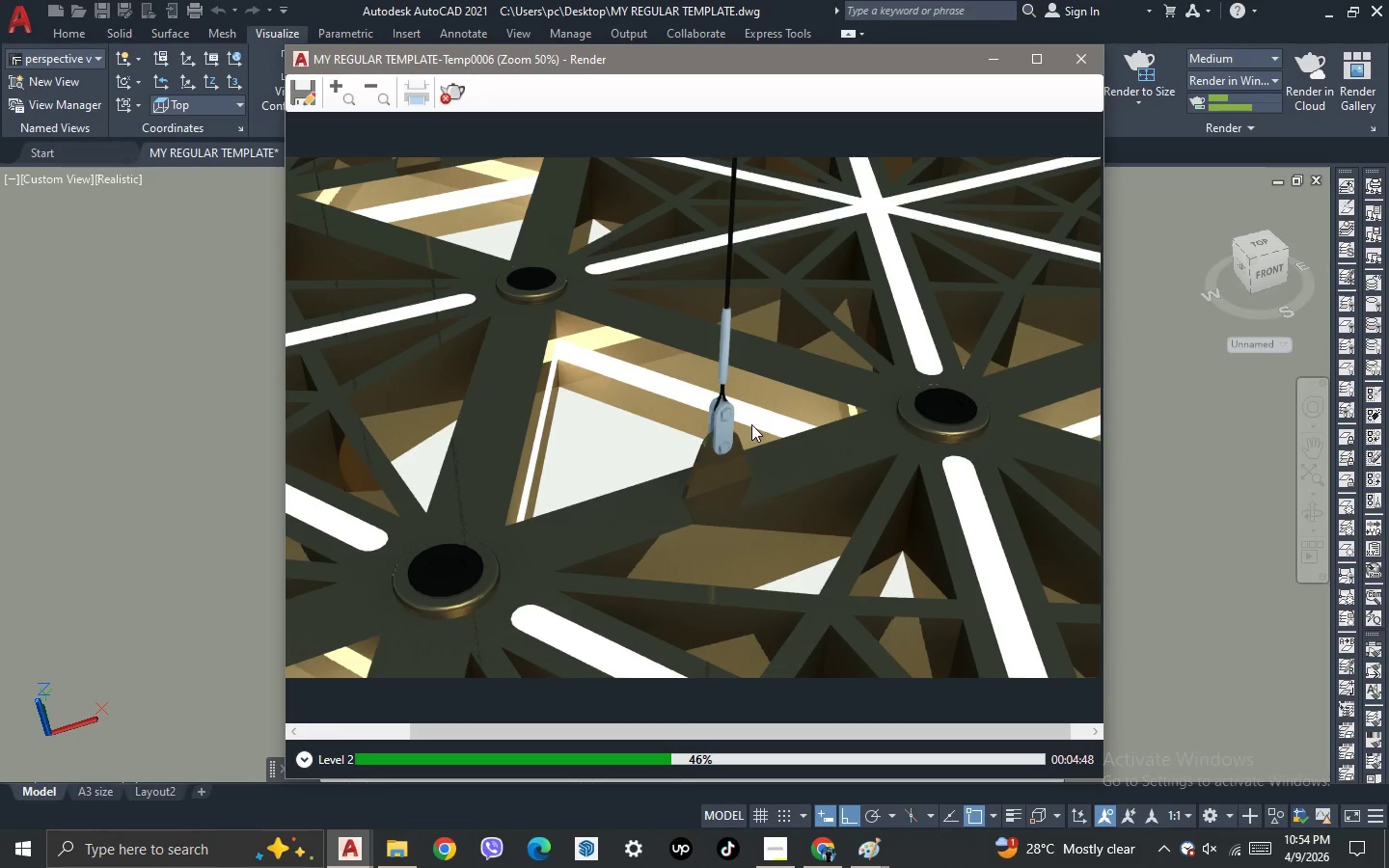 
scroll: coordinate [751, 424], scroll_direction: down, amount: 1.0
 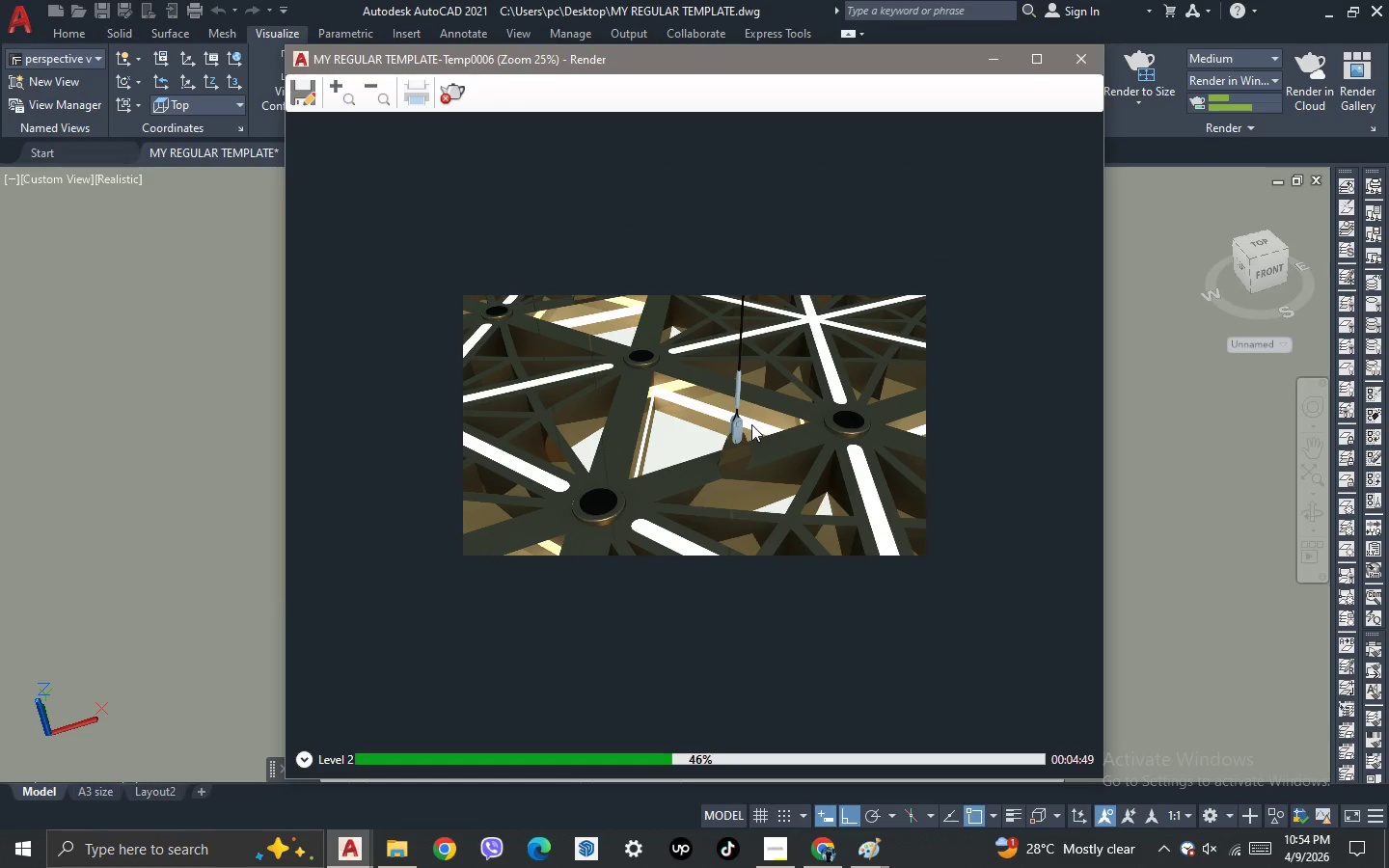 
scroll: coordinate [751, 424], scroll_direction: up, amount: 1.0
 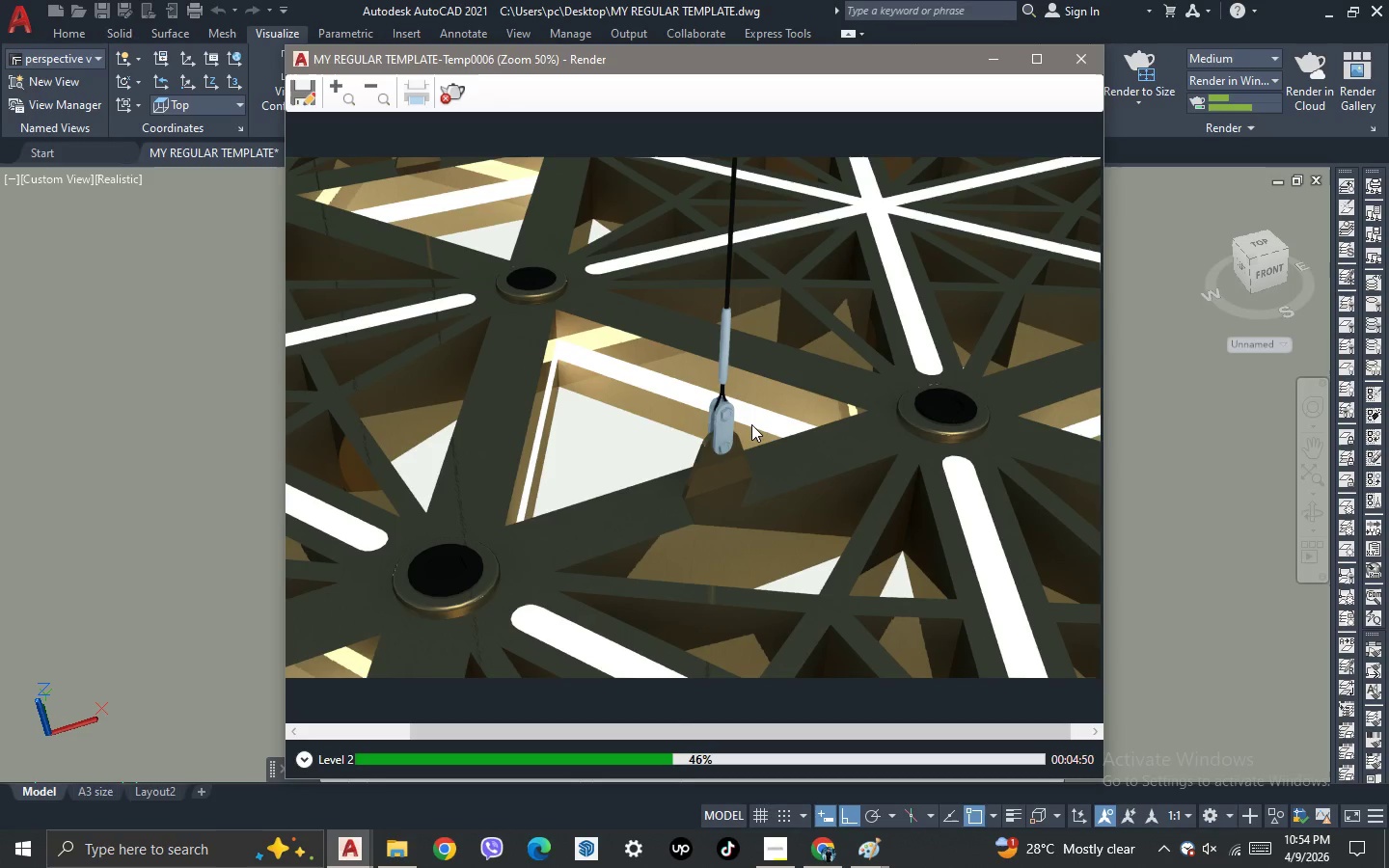 
scroll: coordinate [751, 424], scroll_direction: down, amount: 1.0
 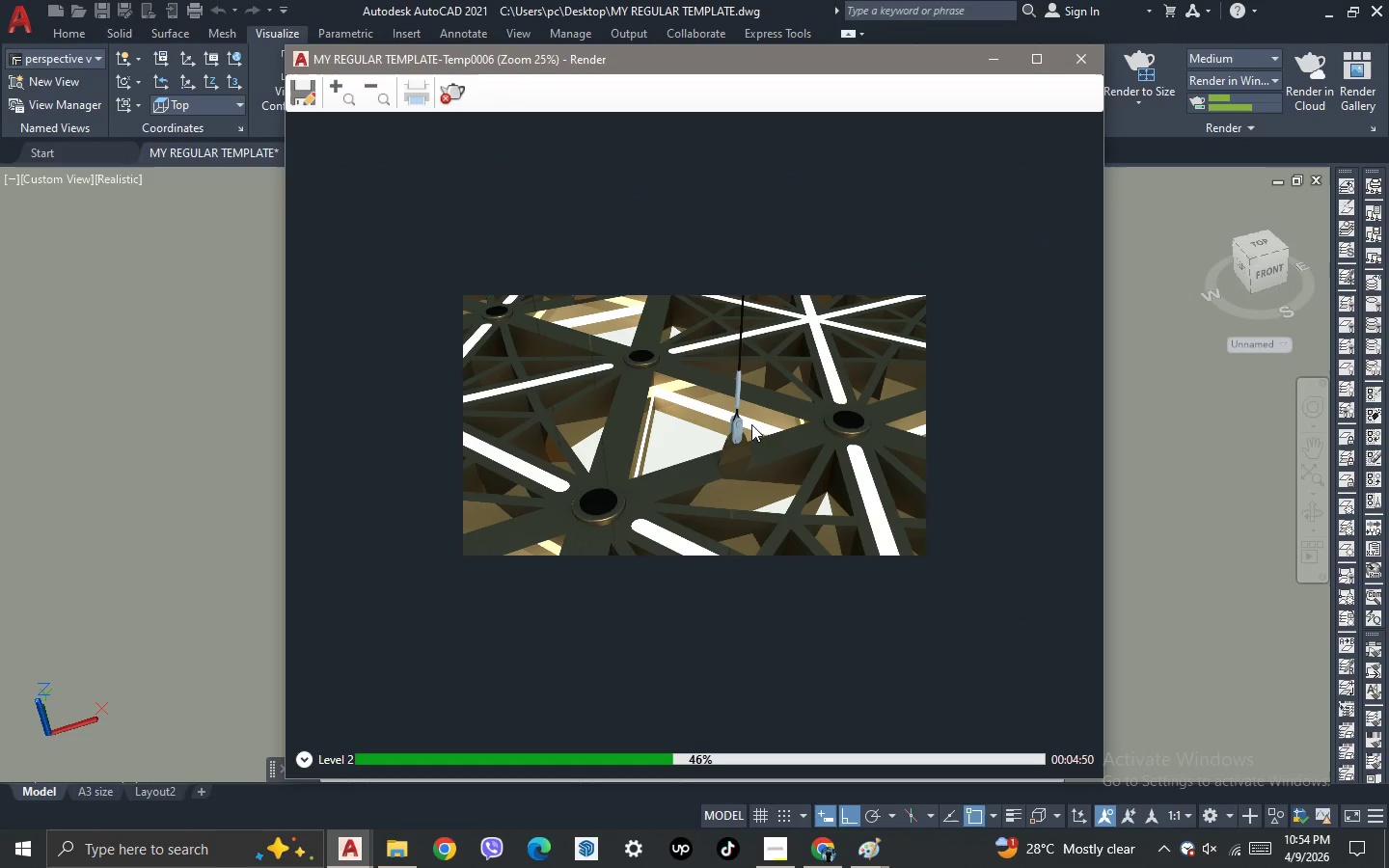 
scroll: coordinate [751, 424], scroll_direction: up, amount: 1.0
 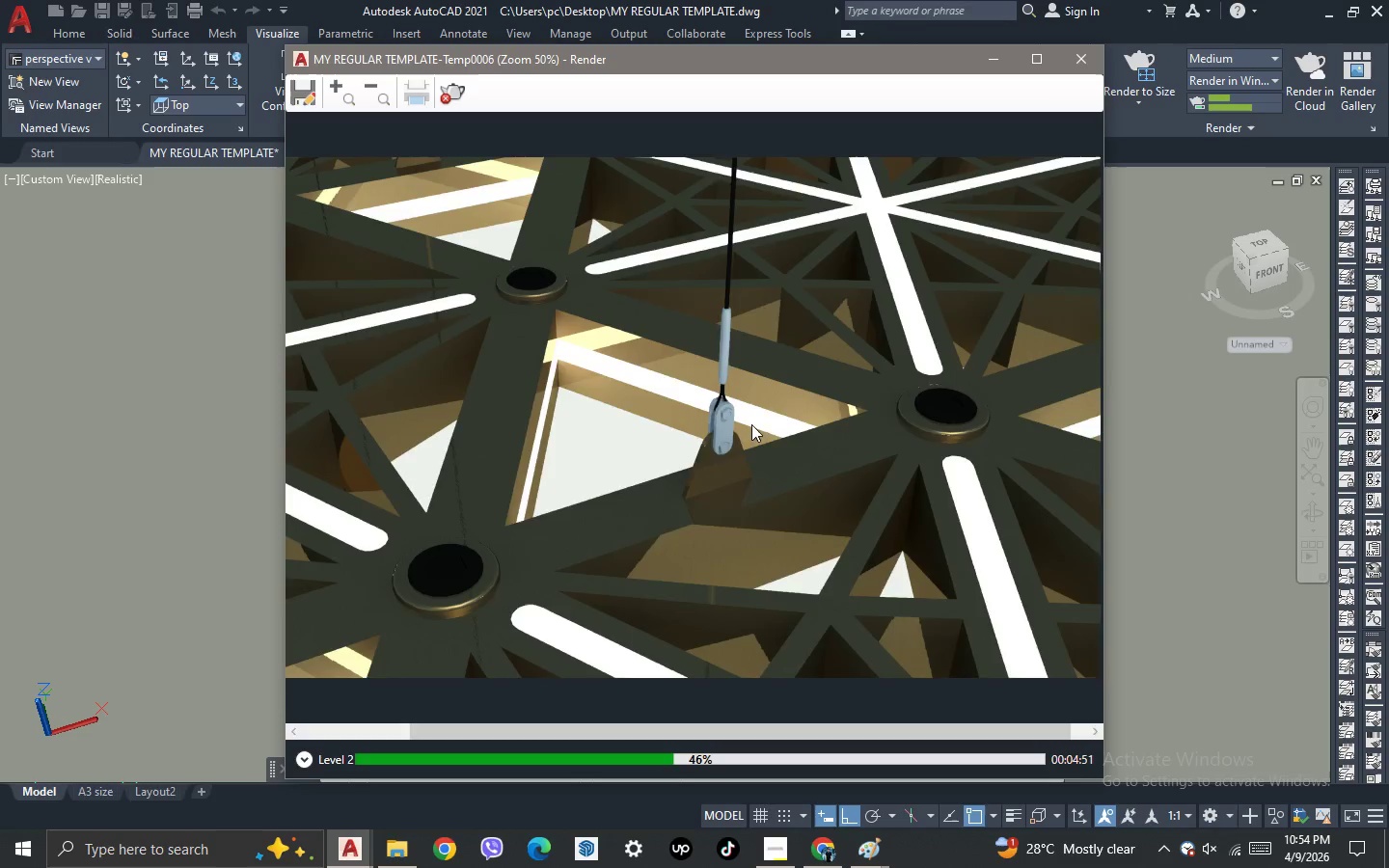 
scroll: coordinate [751, 424], scroll_direction: down, amount: 1.0
 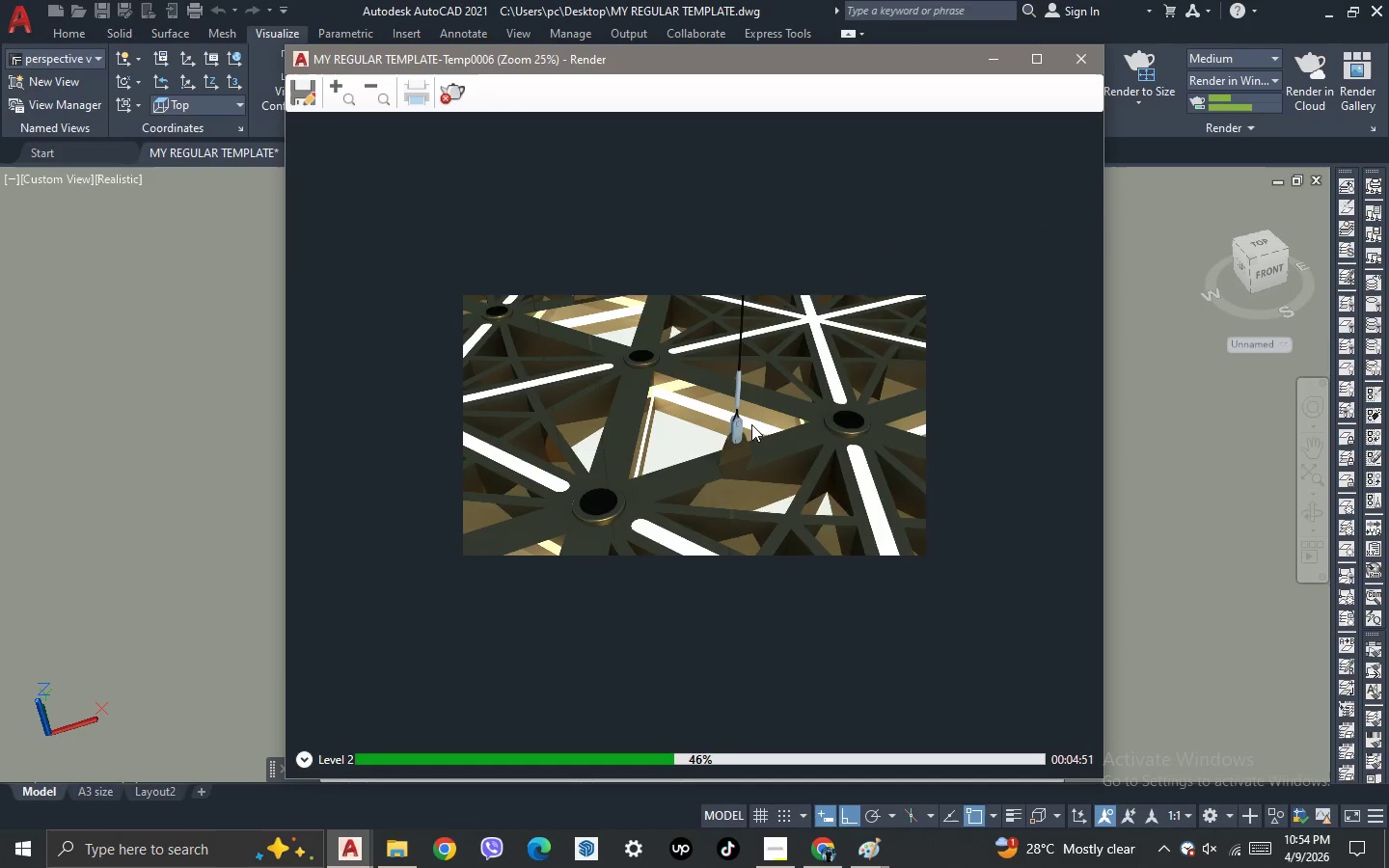 
scroll: coordinate [751, 424], scroll_direction: up, amount: 1.0
 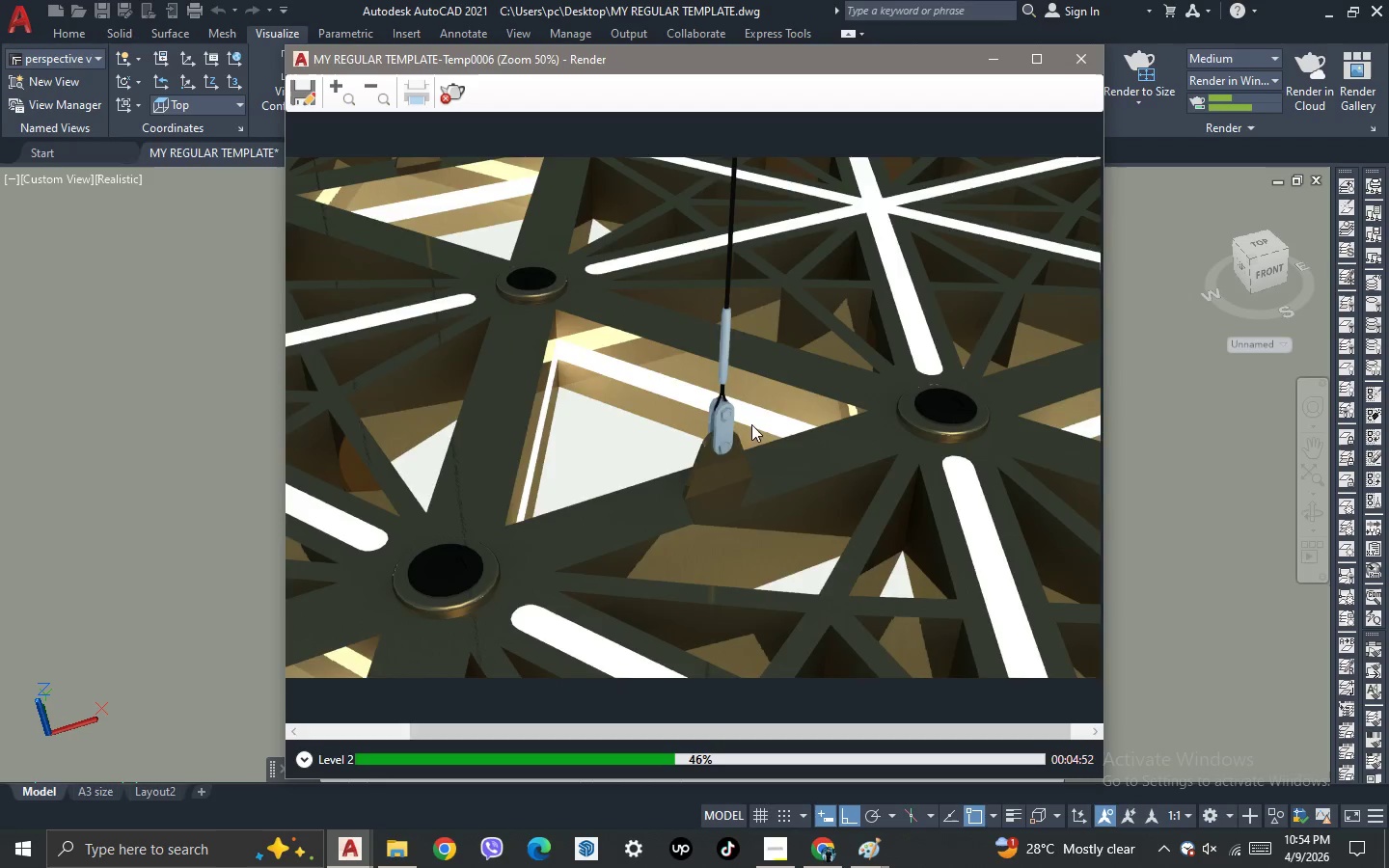 
scroll: coordinate [751, 424], scroll_direction: down, amount: 1.0
 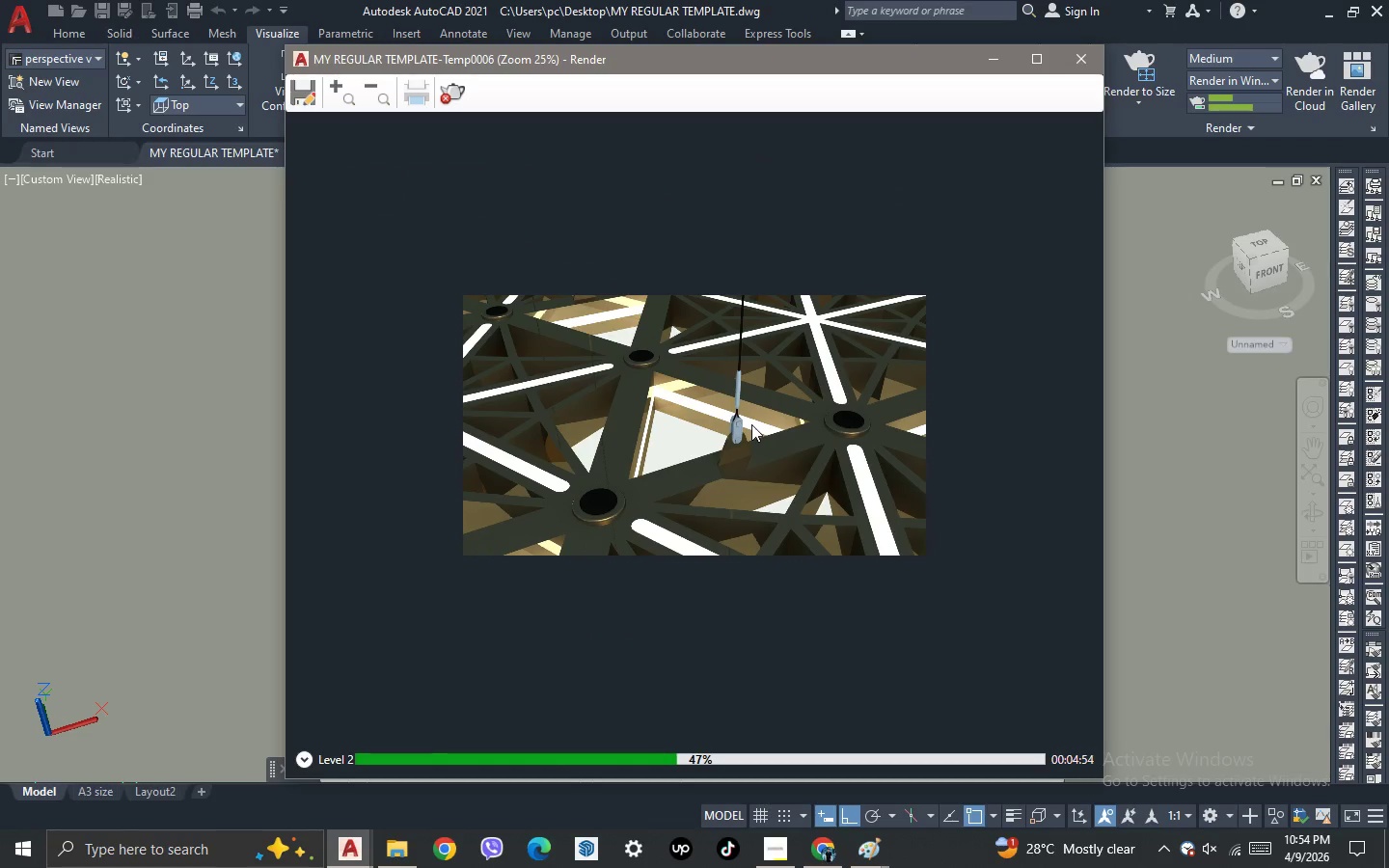 
scroll: coordinate [751, 424], scroll_direction: up, amount: 1.0
 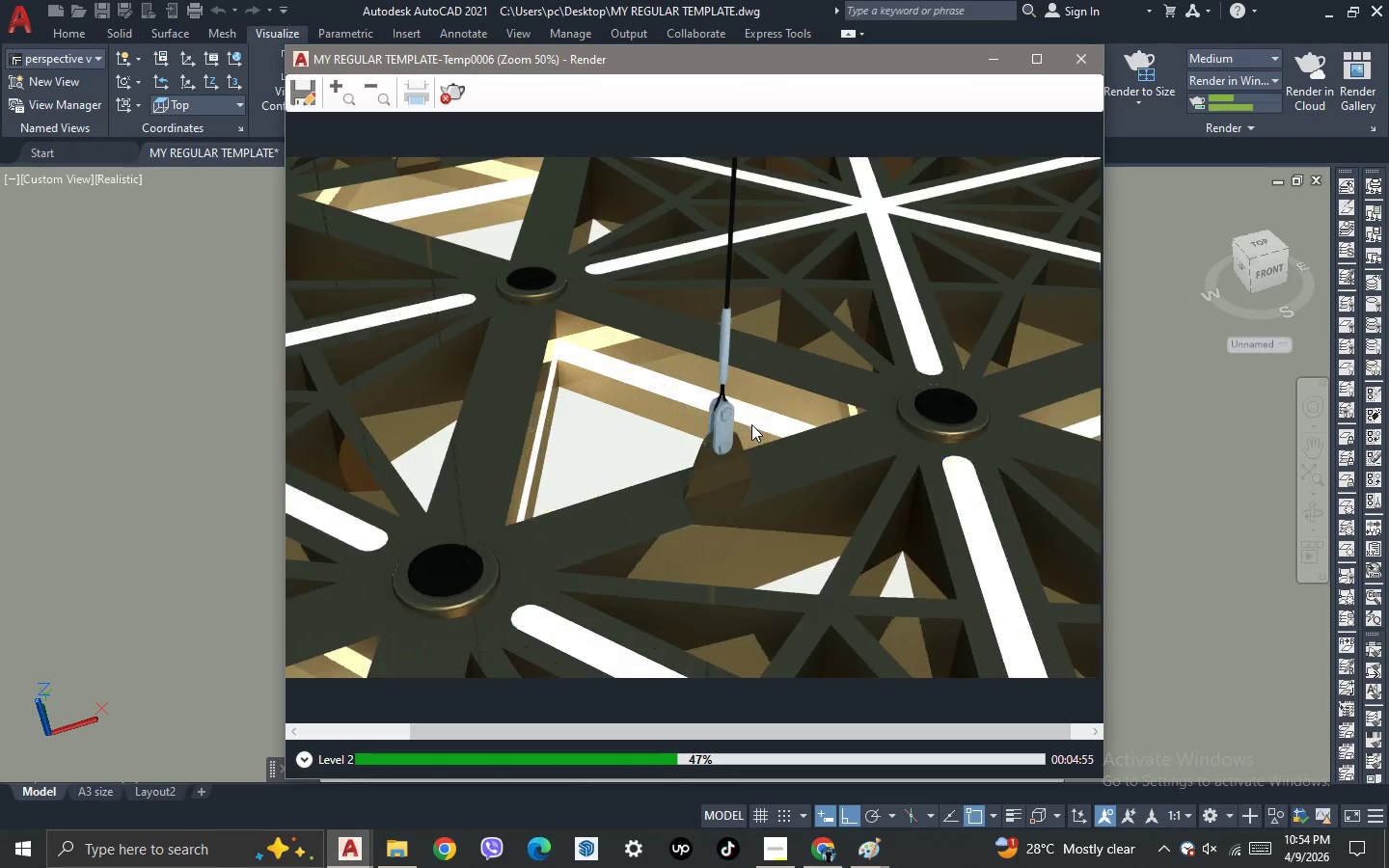 
scroll: coordinate [751, 424], scroll_direction: down, amount: 1.0
 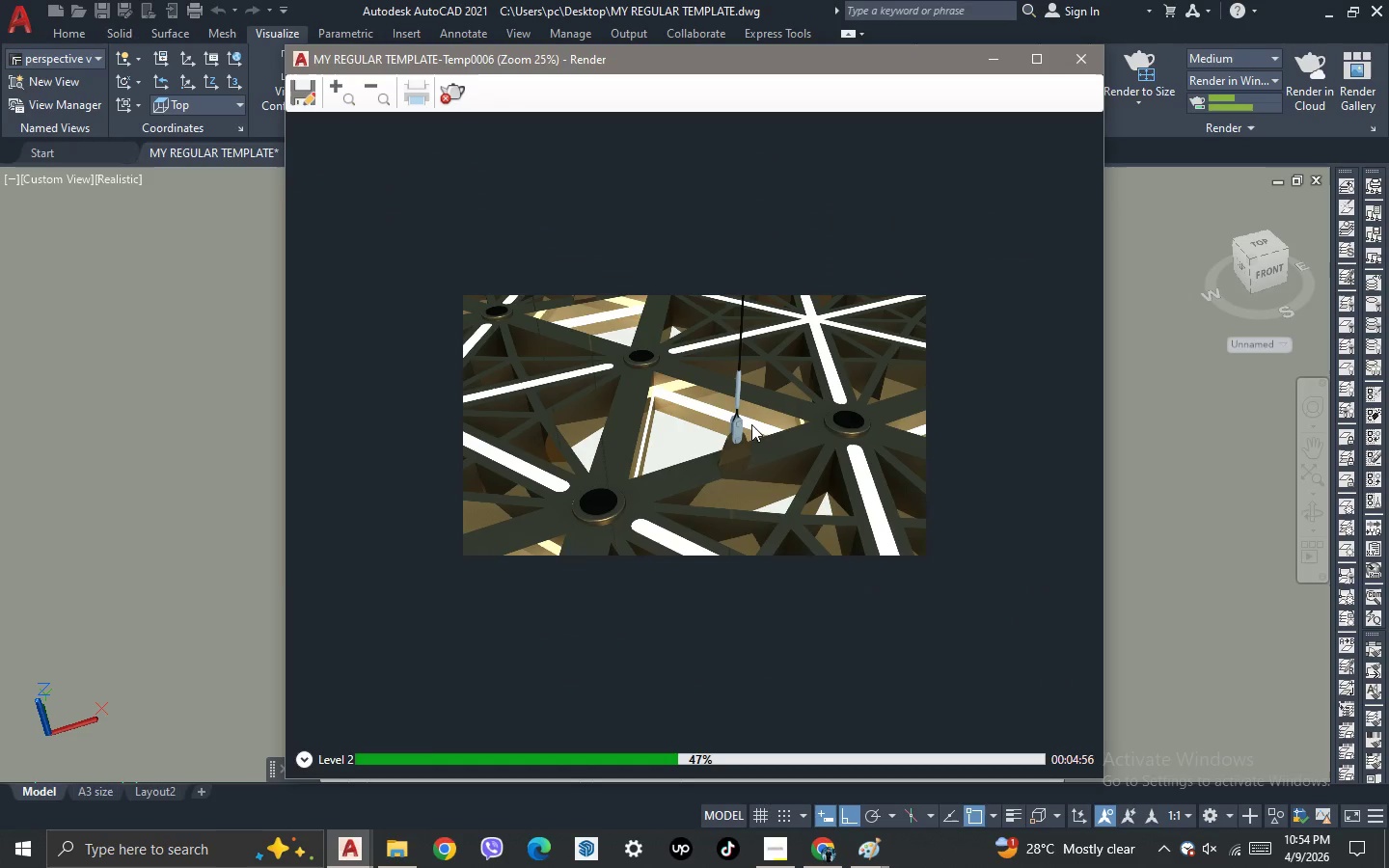 
scroll: coordinate [751, 424], scroll_direction: none, amount: 0.0
 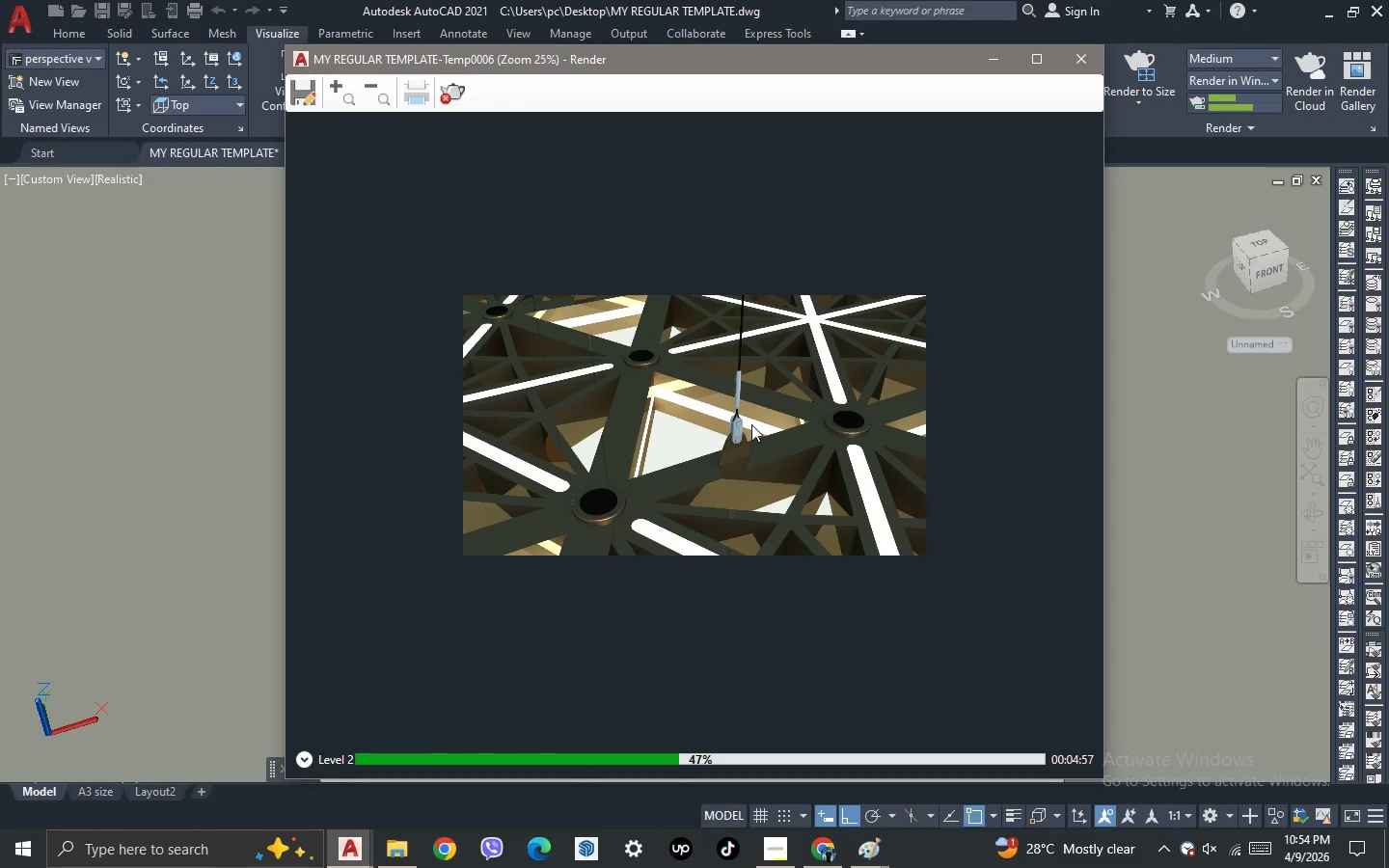 
scroll: coordinate [751, 424], scroll_direction: up, amount: 1.0
 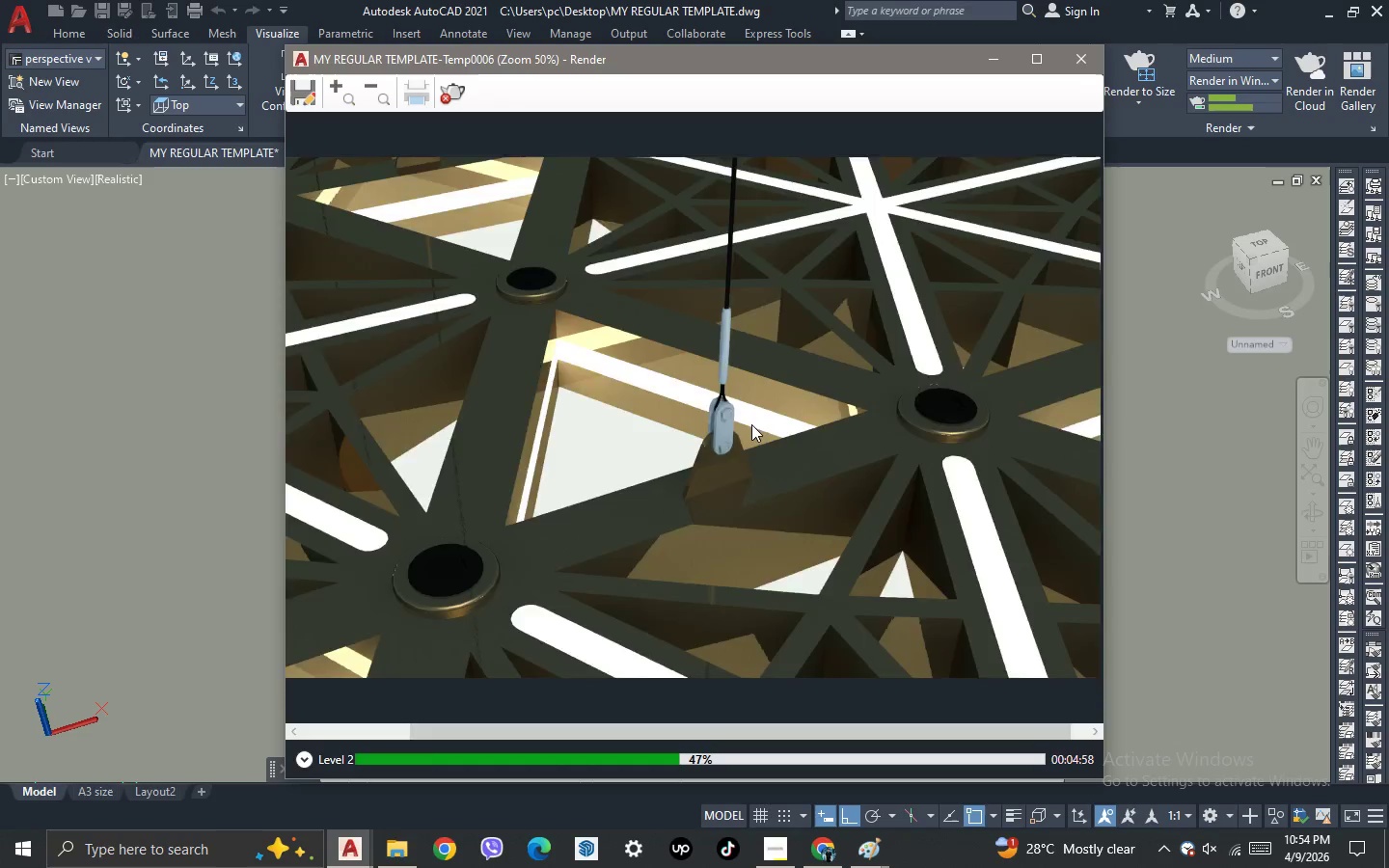 
scroll: coordinate [751, 424], scroll_direction: down, amount: 1.0
 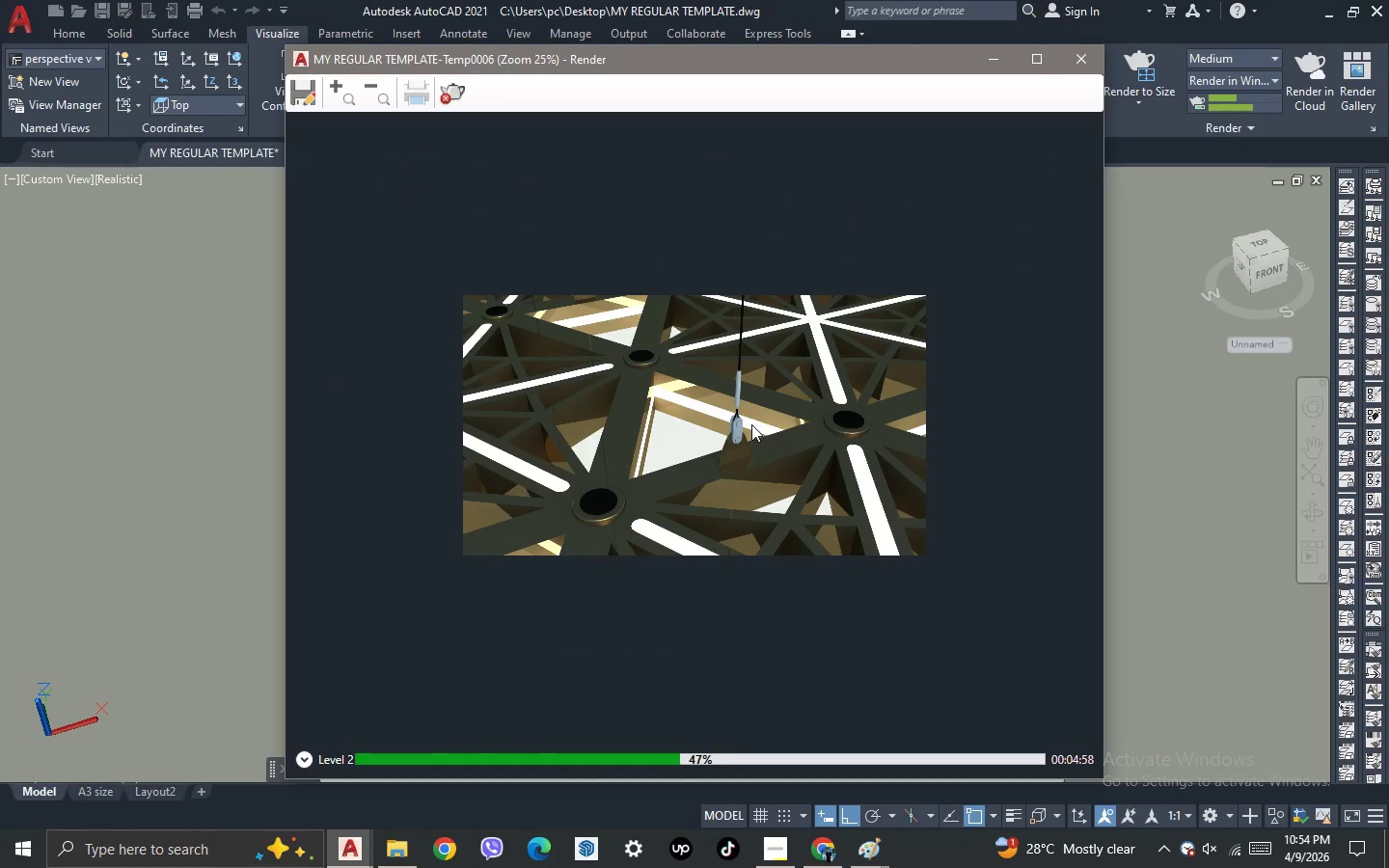 
scroll: coordinate [751, 424], scroll_direction: up, amount: 1.0
 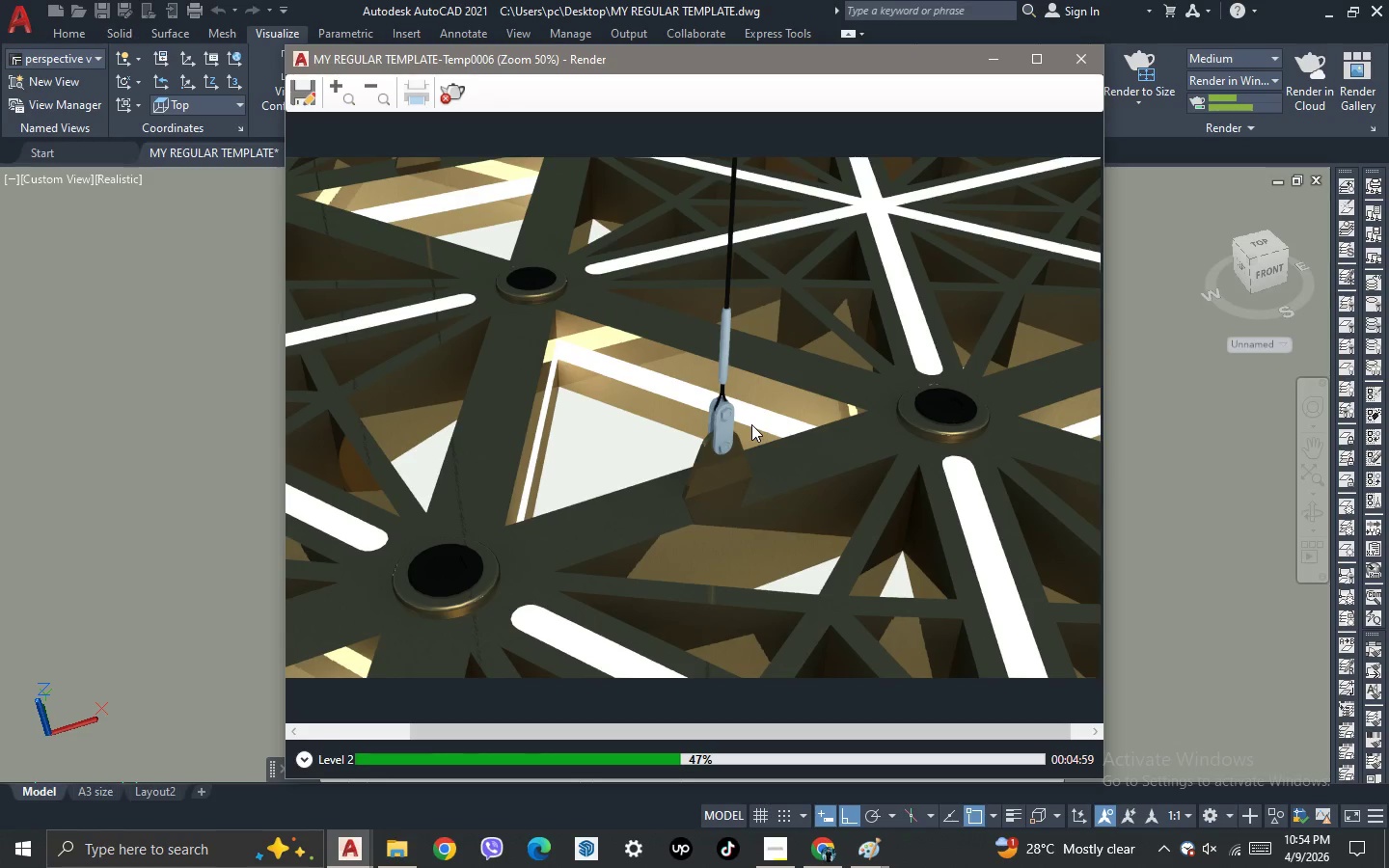 
scroll: coordinate [751, 424], scroll_direction: down, amount: 1.0
 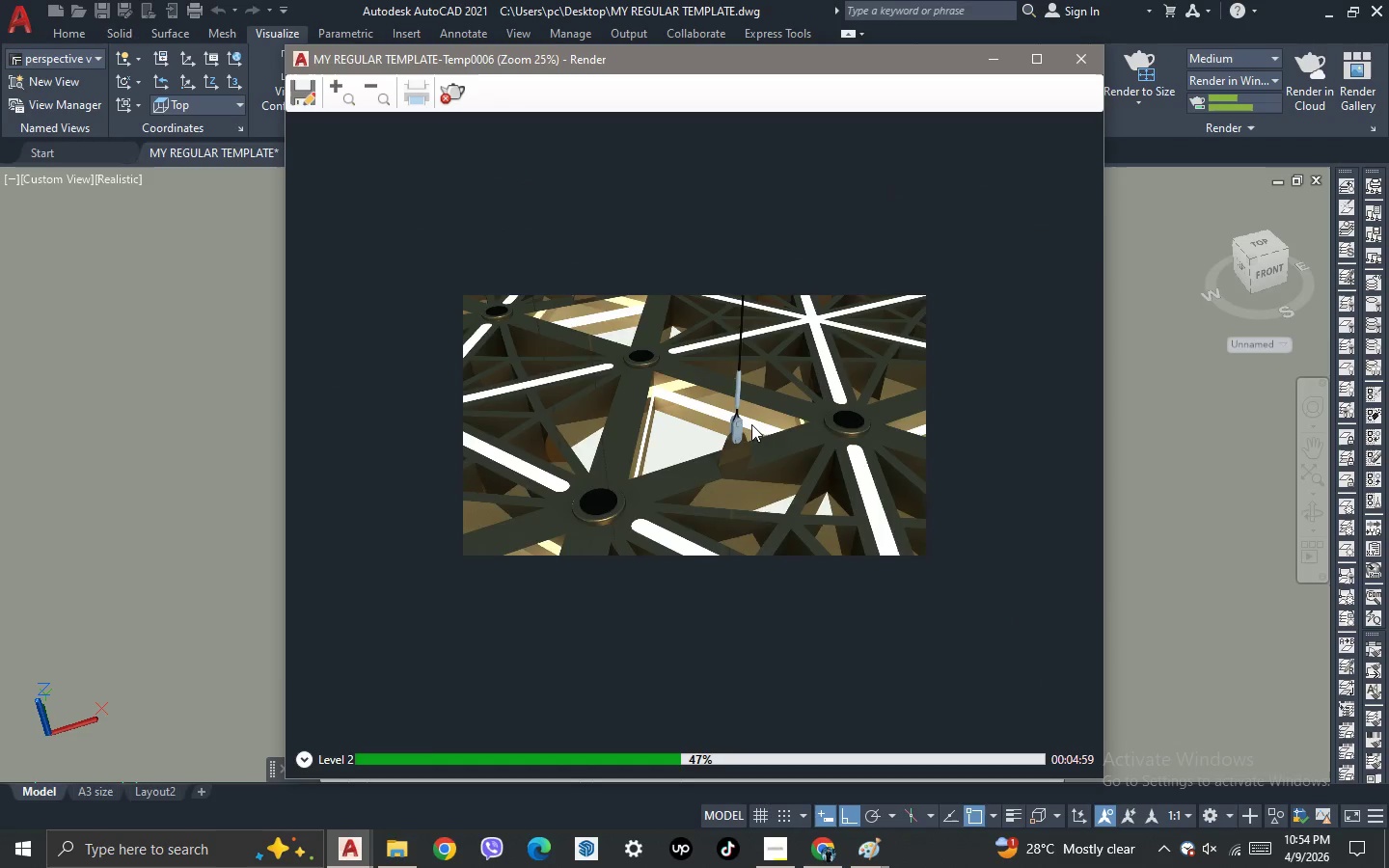 
scroll: coordinate [751, 424], scroll_direction: up, amount: 1.0
 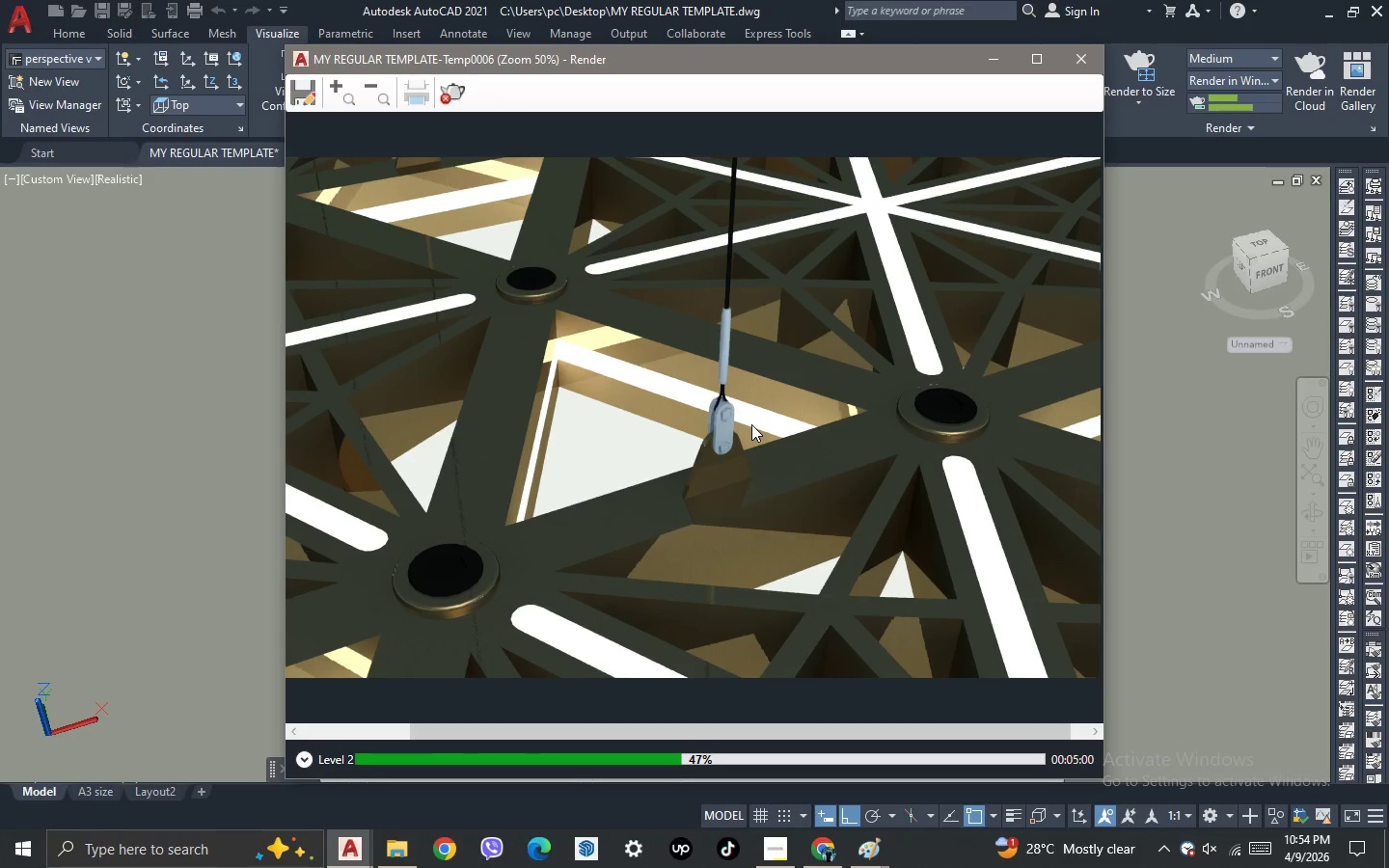 
scroll: coordinate [751, 424], scroll_direction: down, amount: 1.0
 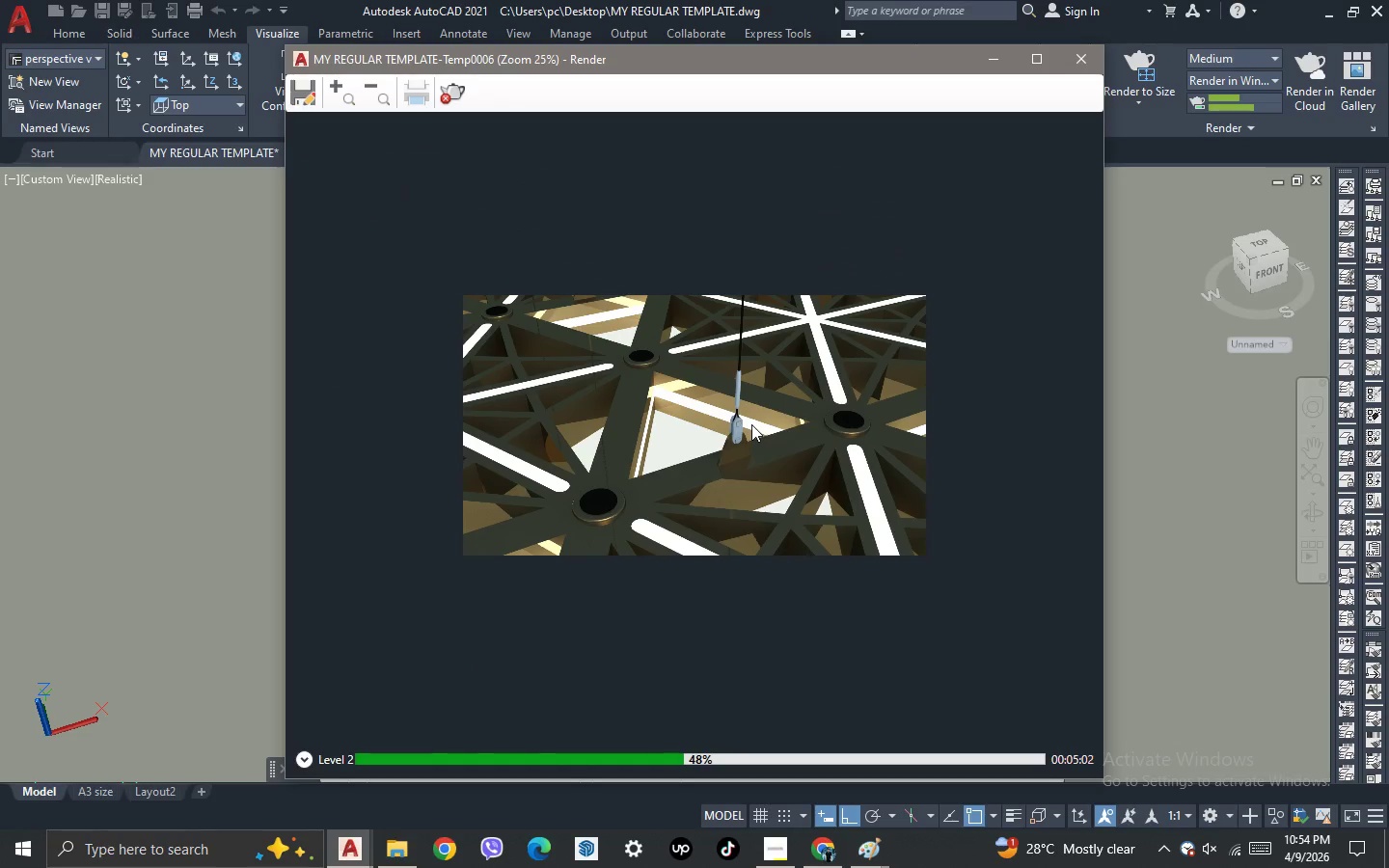 
scroll: coordinate [751, 424], scroll_direction: up, amount: 1.0
 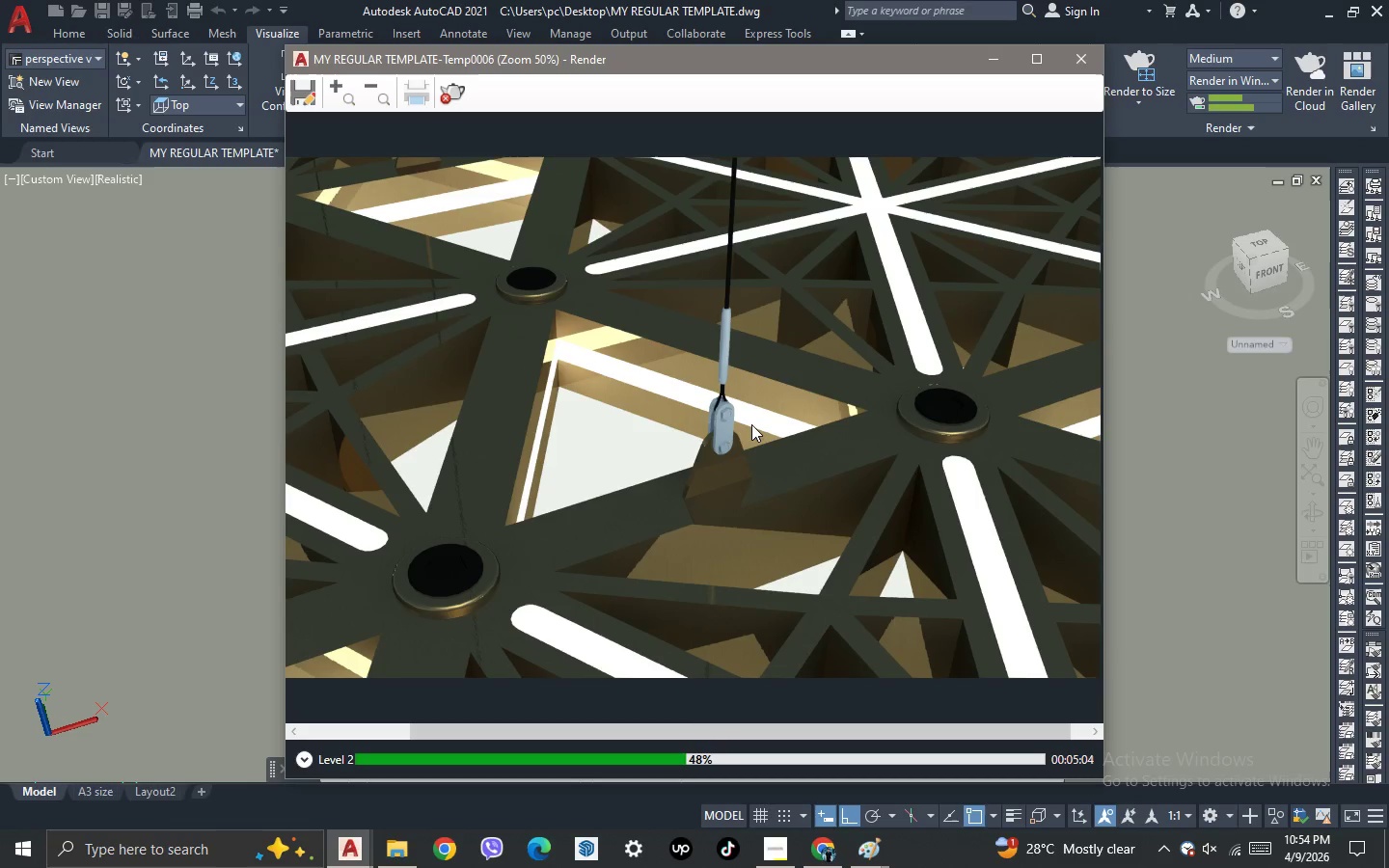 
scroll: coordinate [751, 424], scroll_direction: down, amount: 1.0
 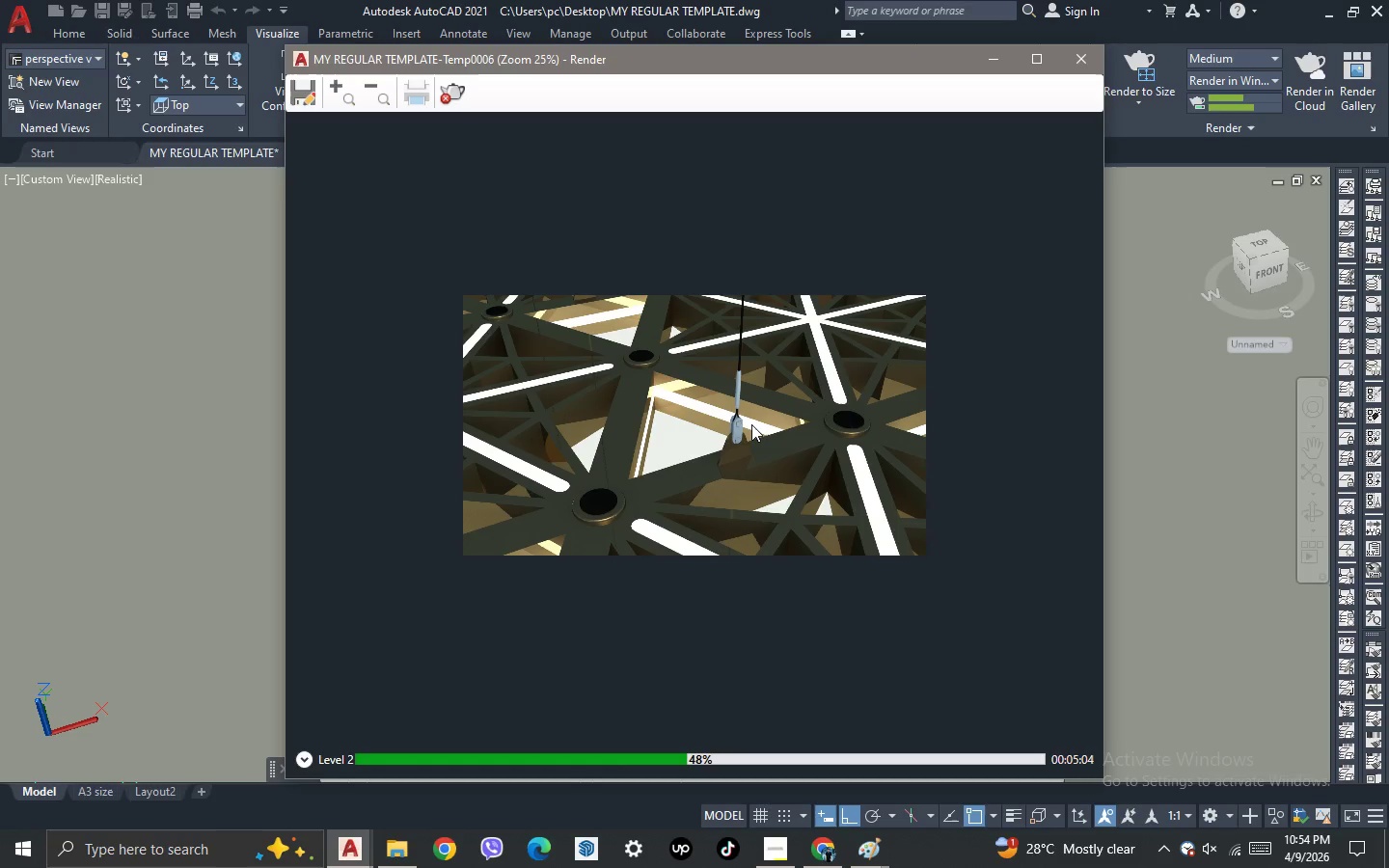 
scroll: coordinate [751, 424], scroll_direction: up, amount: 1.0
 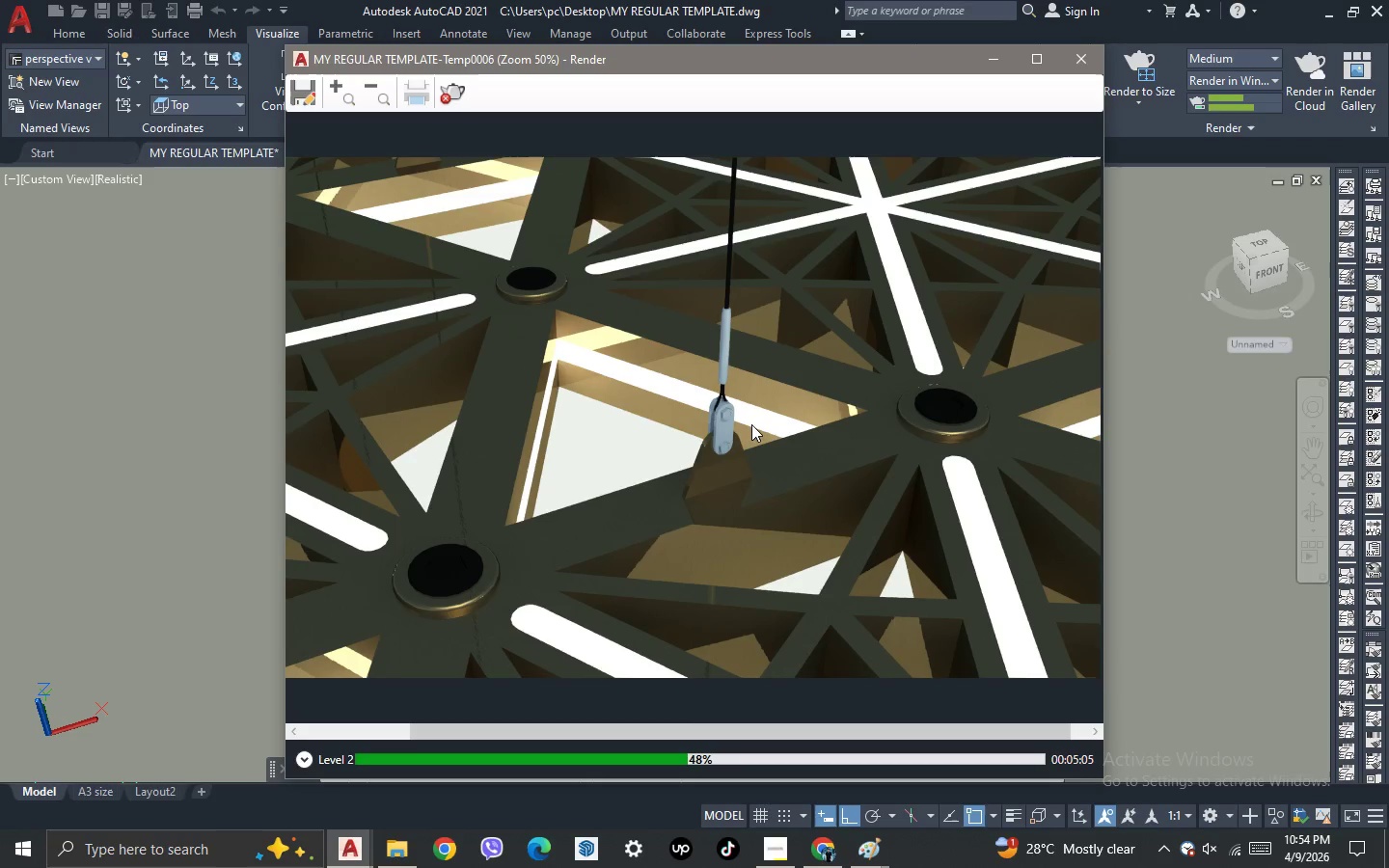 
scroll: coordinate [751, 424], scroll_direction: none, amount: 0.0
 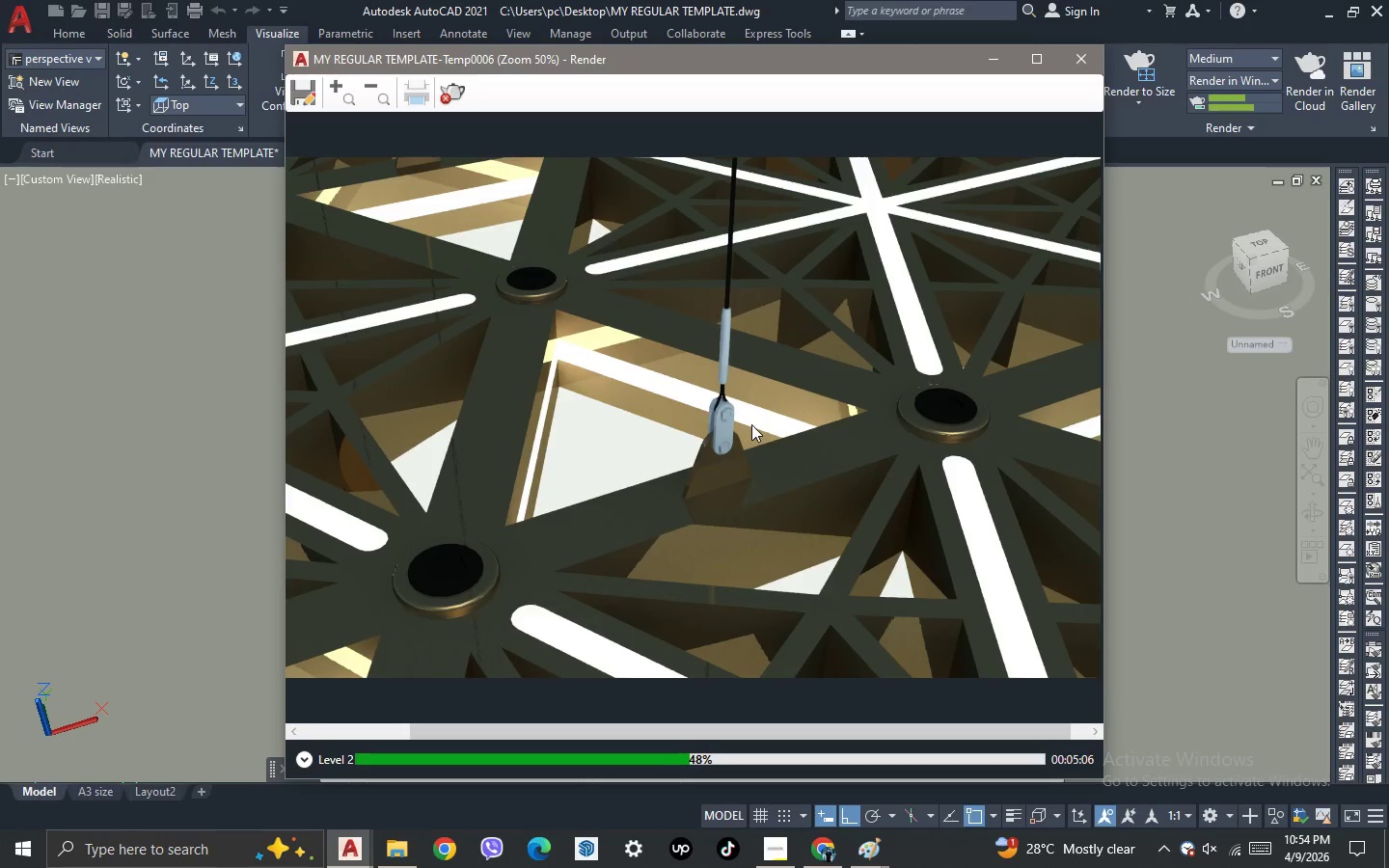 
scroll: coordinate [751, 424], scroll_direction: down, amount: 1.0
 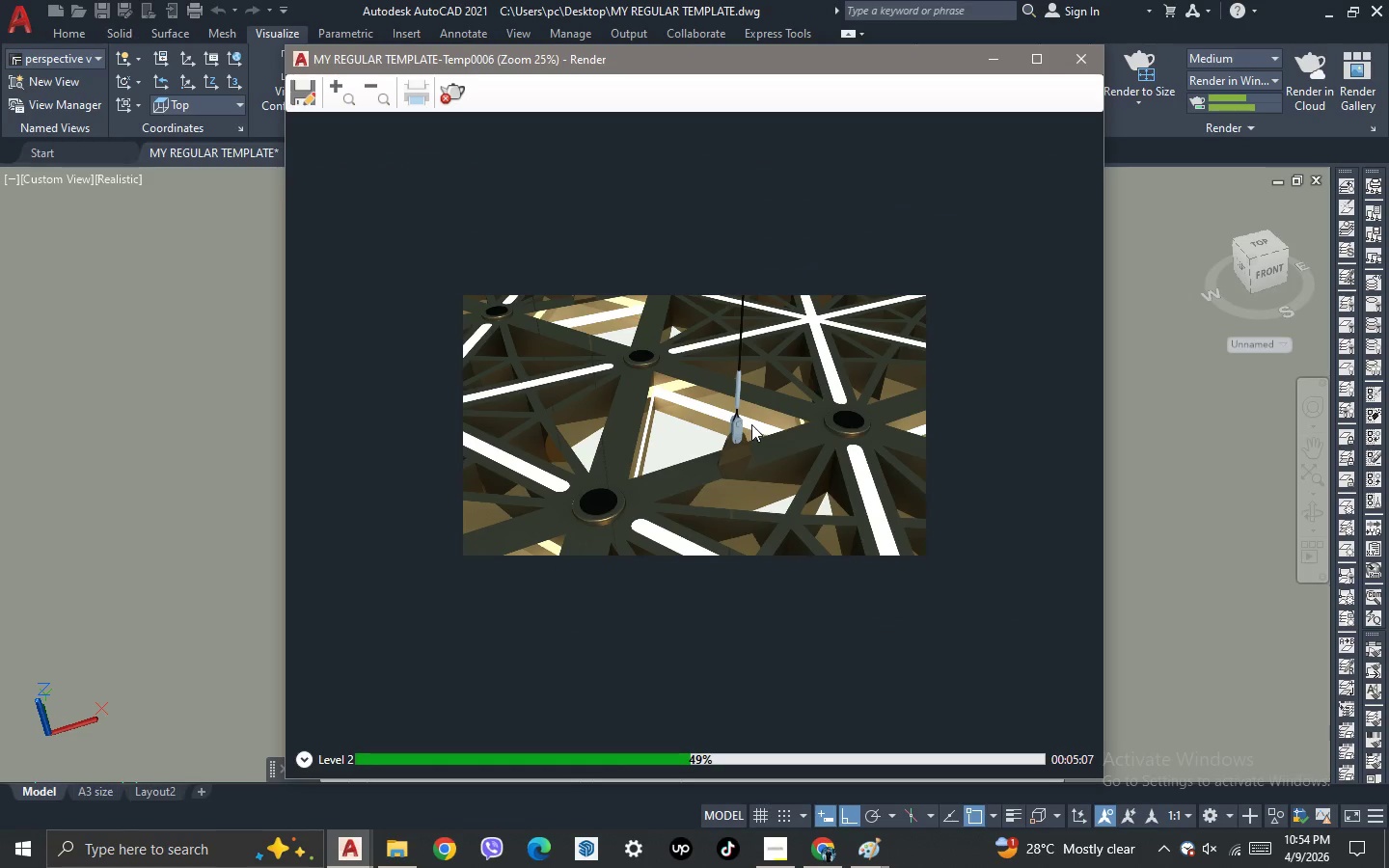 
scroll: coordinate [751, 424], scroll_direction: up, amount: 1.0
 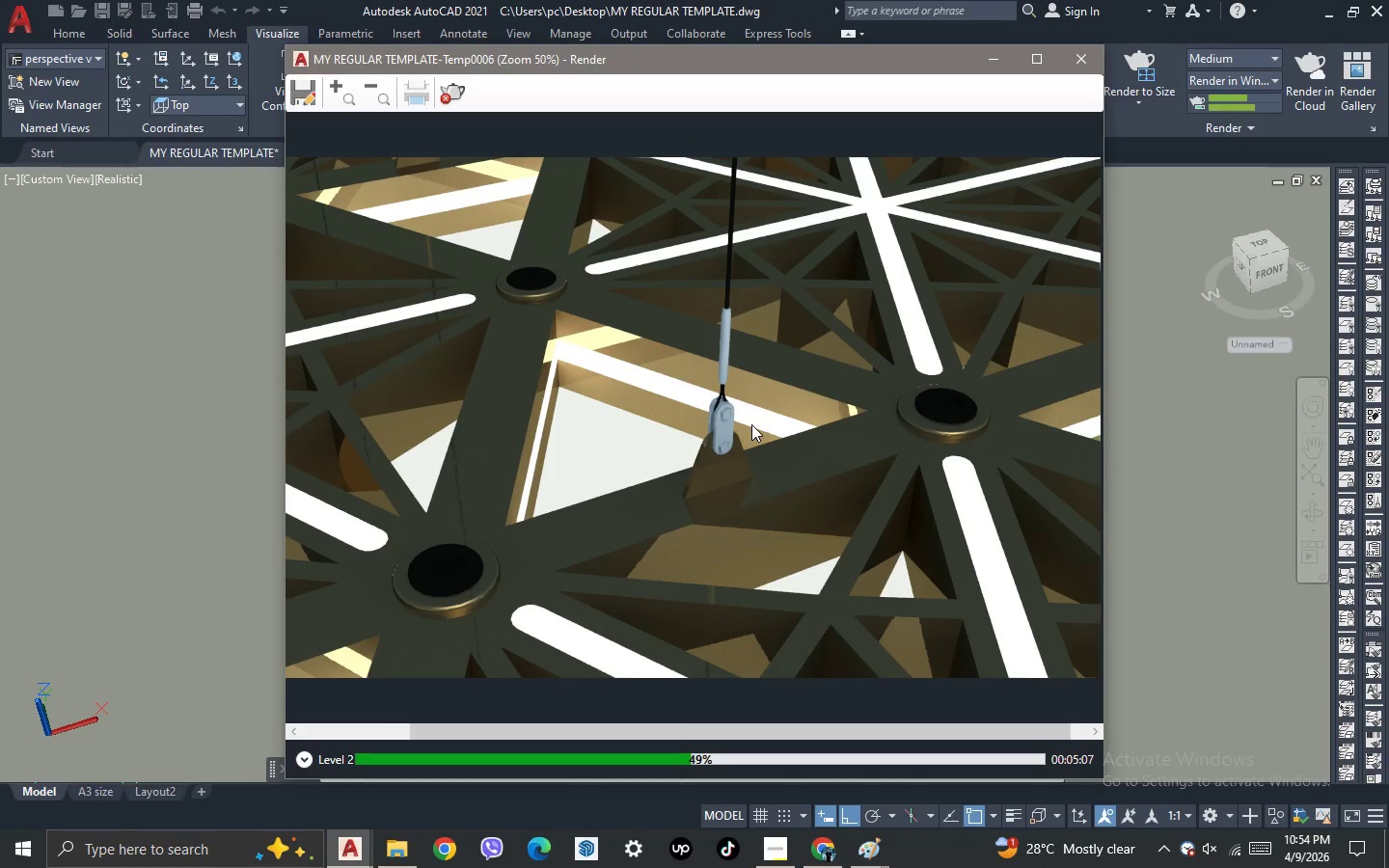 
scroll: coordinate [751, 424], scroll_direction: none, amount: 0.0
 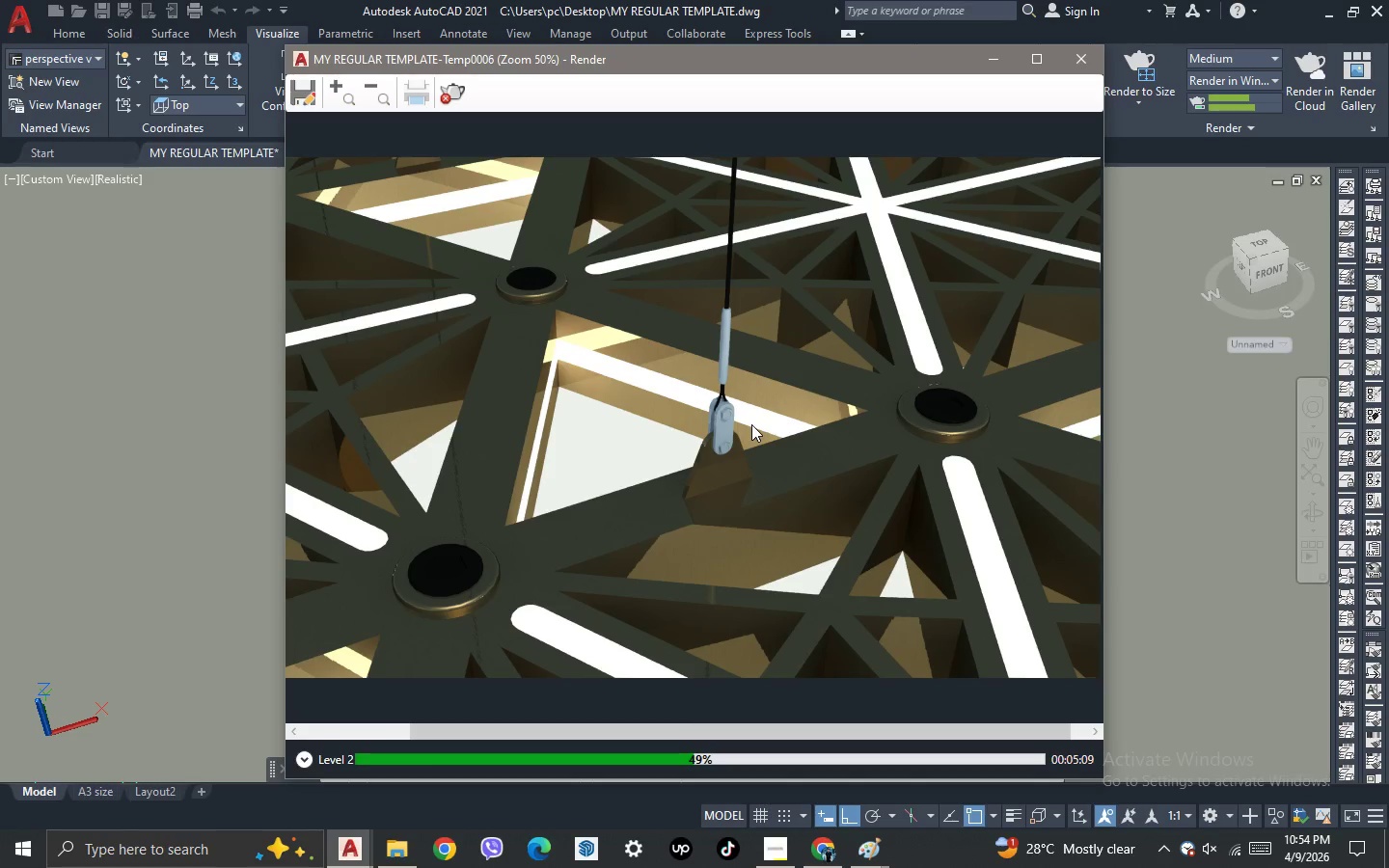 
scroll: coordinate [751, 424], scroll_direction: down, amount: 1.0
 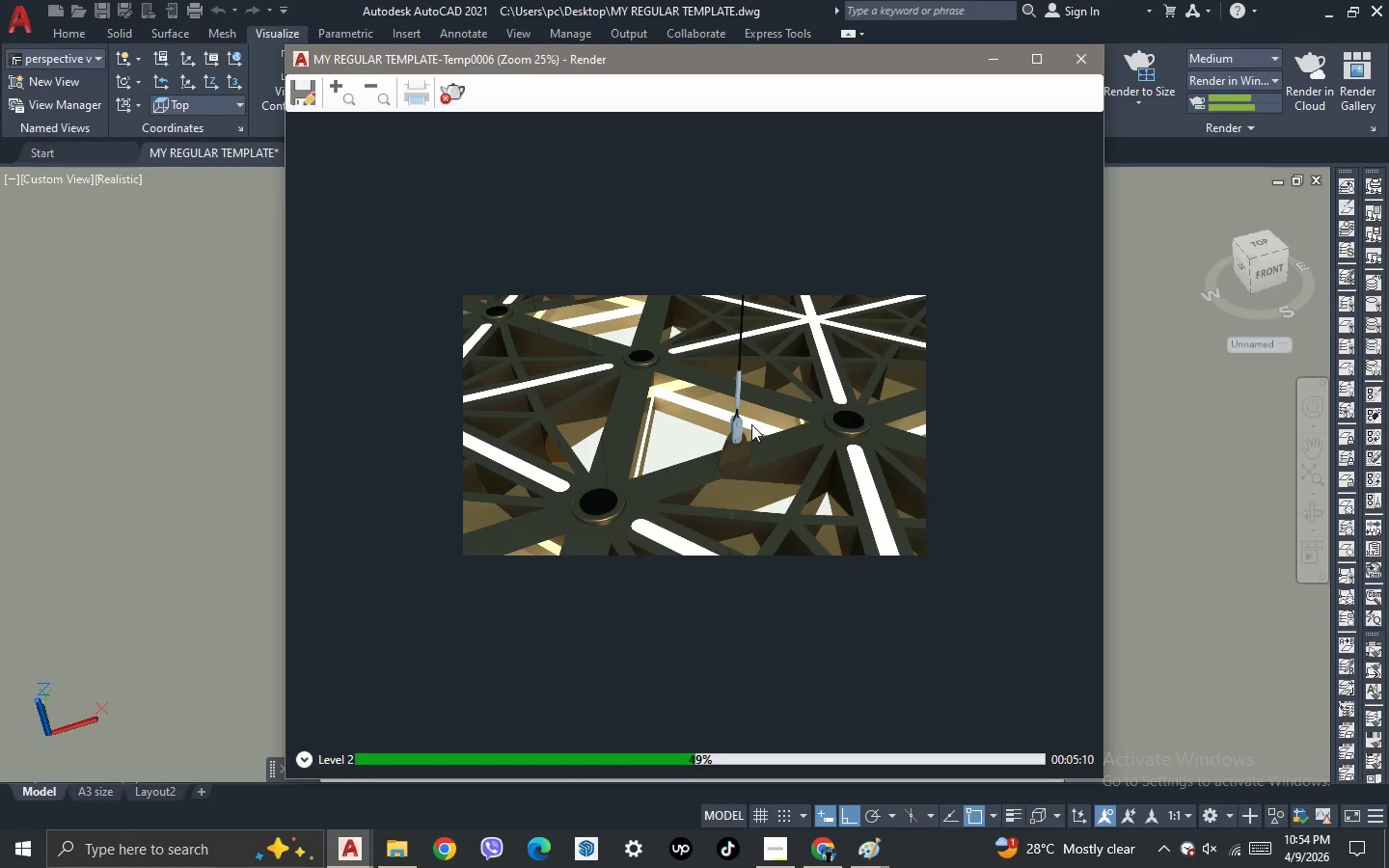 
scroll: coordinate [751, 424], scroll_direction: up, amount: 1.0
 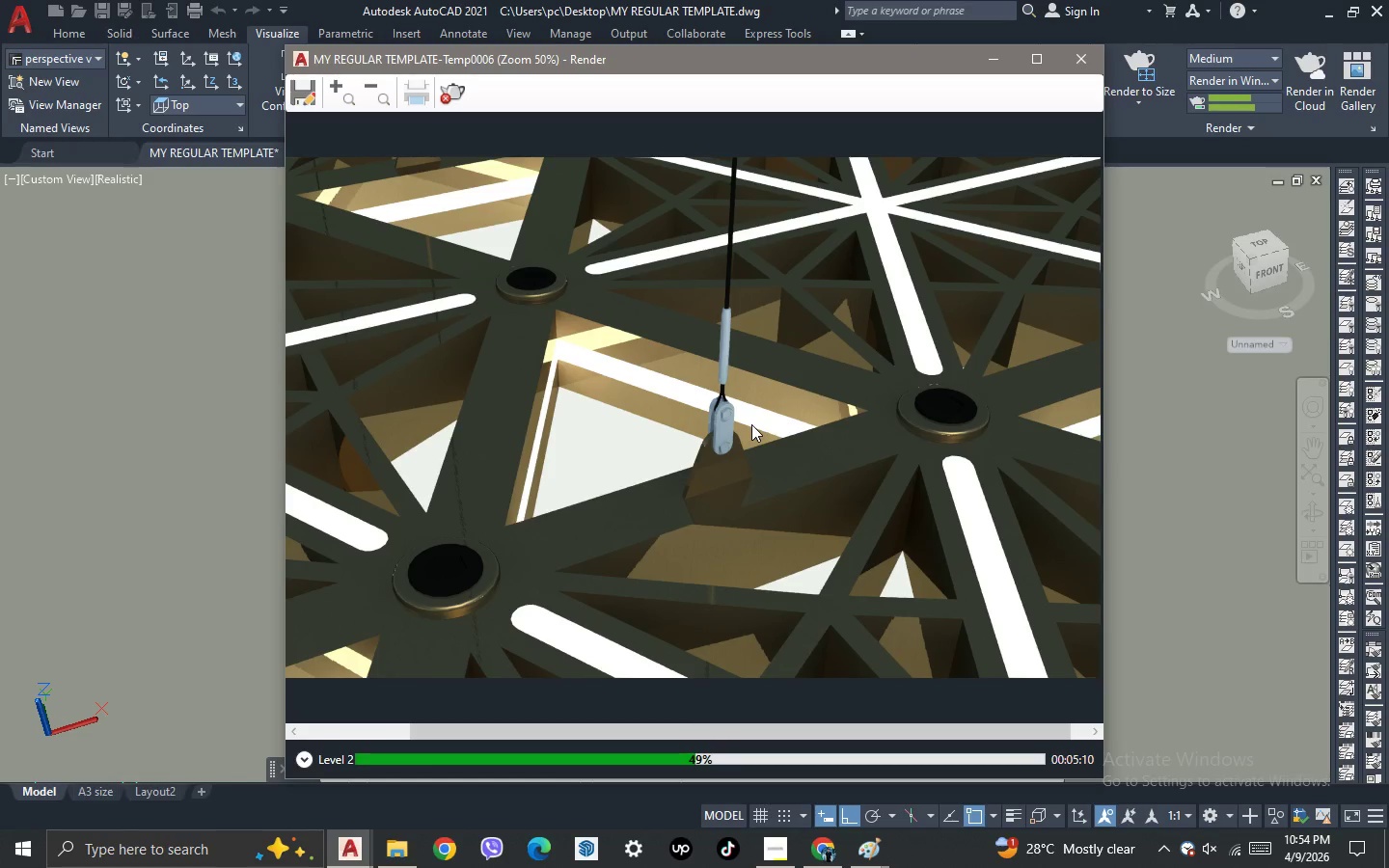 
scroll: coordinate [751, 424], scroll_direction: down, amount: 1.0
 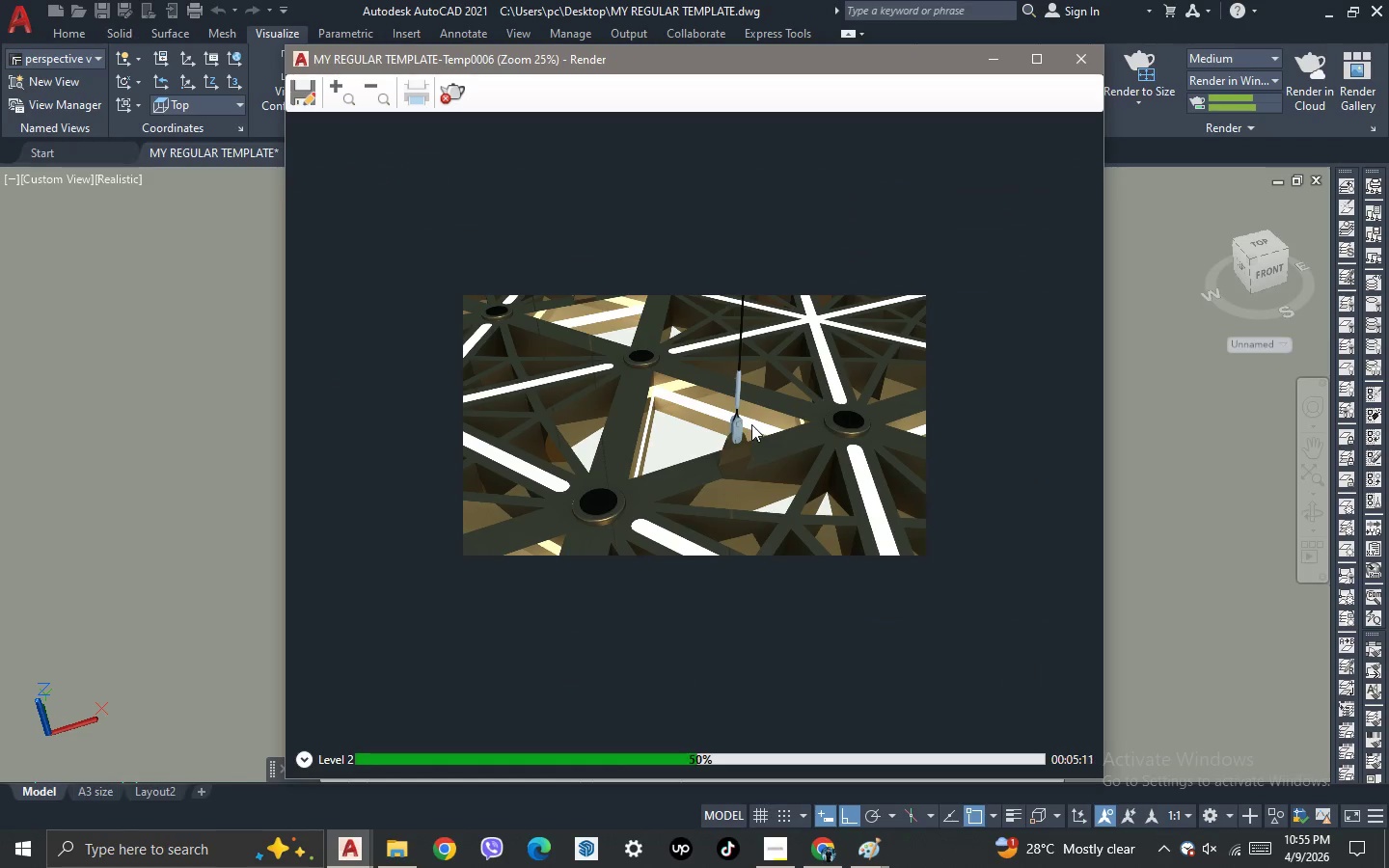 
scroll: coordinate [751, 424], scroll_direction: up, amount: 1.0
 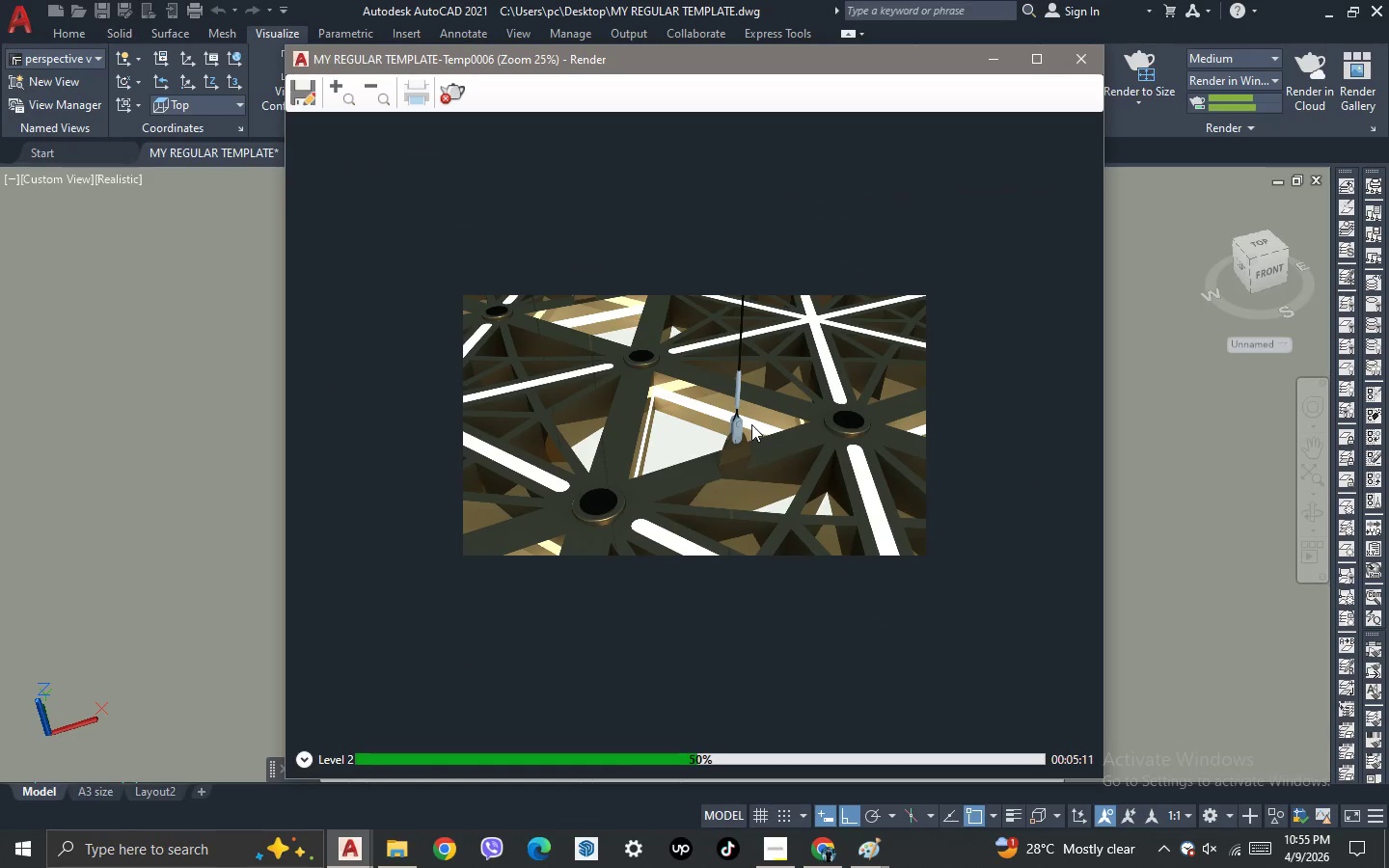 
scroll: coordinate [751, 424], scroll_direction: down, amount: 1.0
 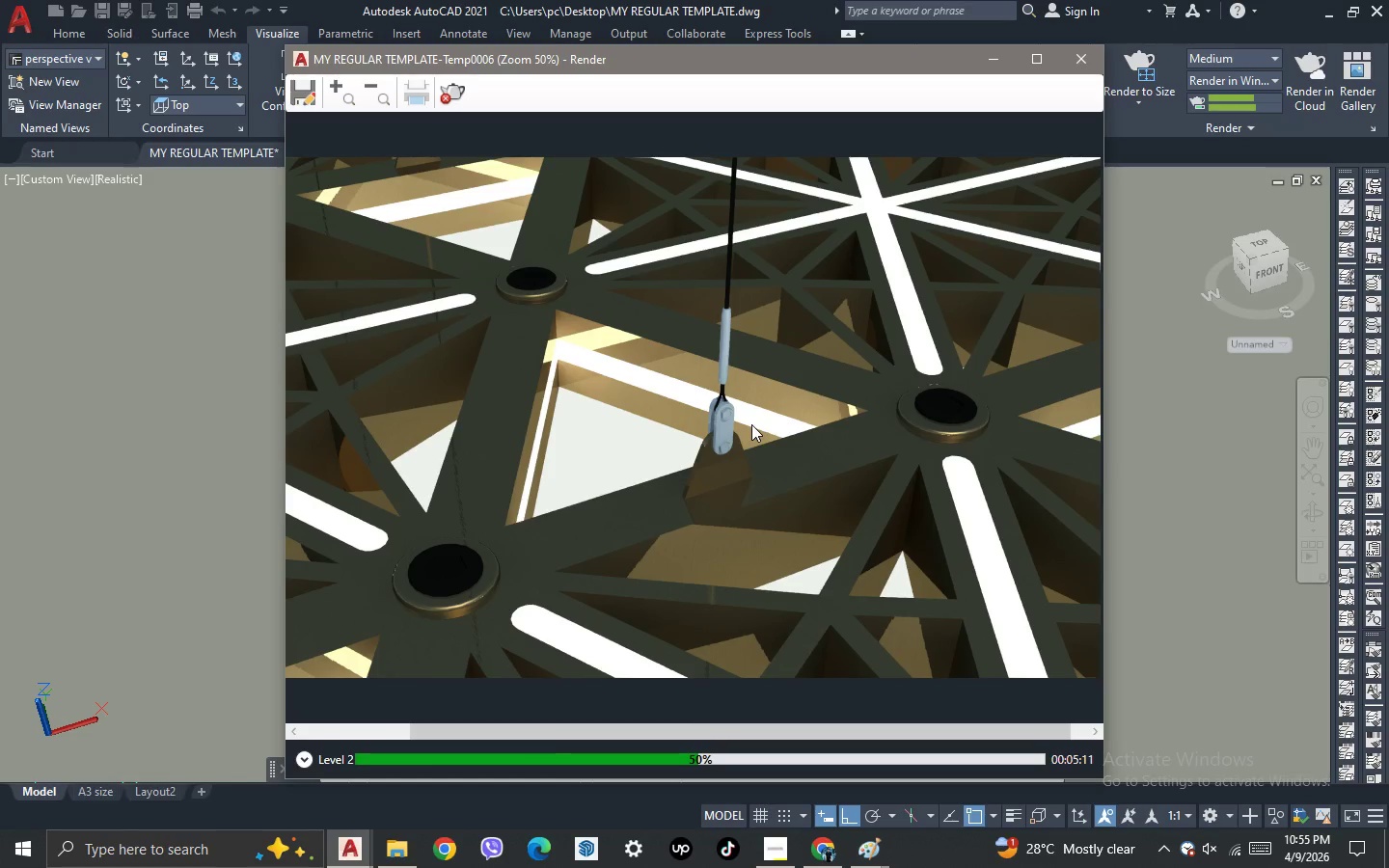 
scroll: coordinate [751, 424], scroll_direction: up, amount: 1.0
 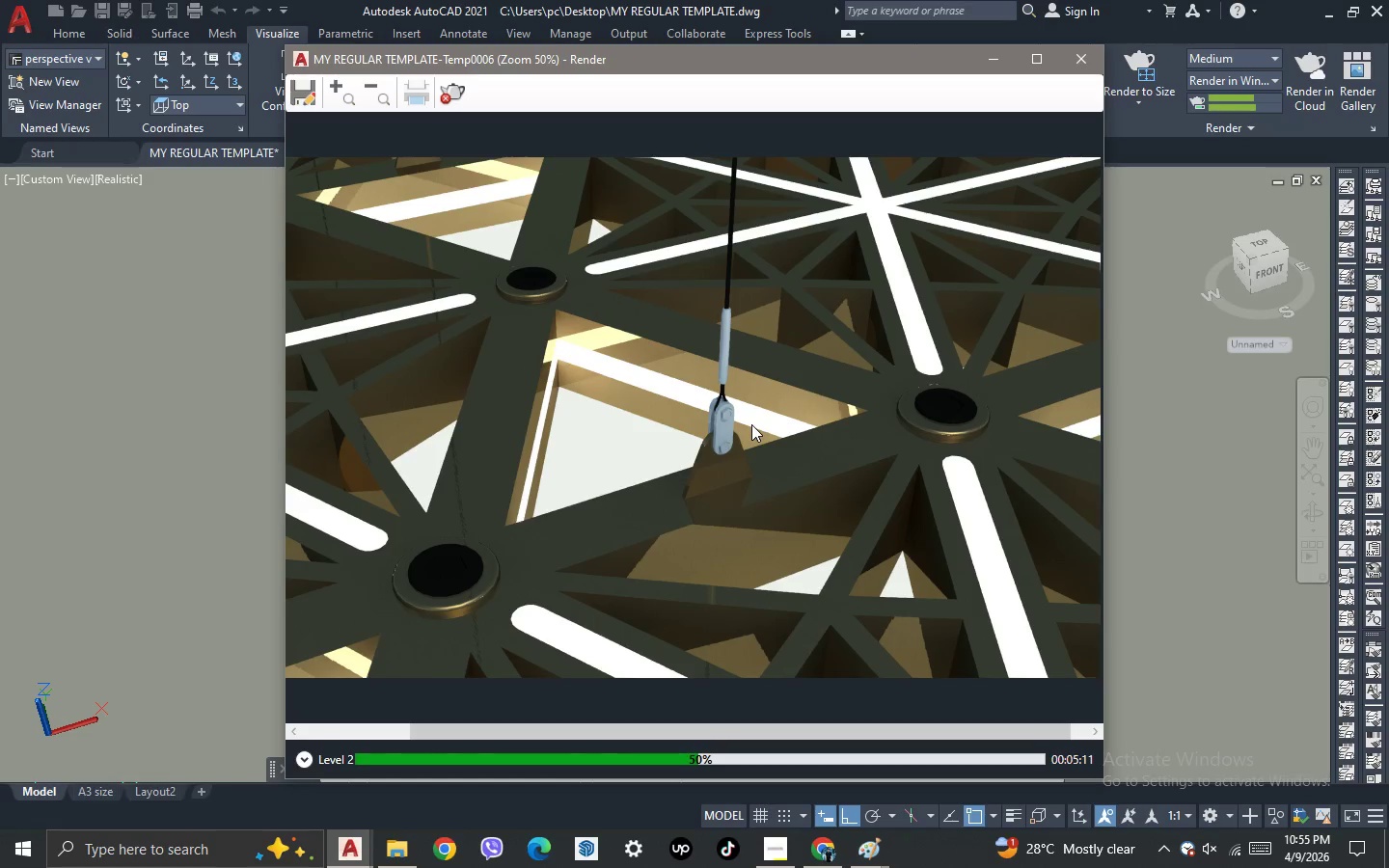 
scroll: coordinate [751, 424], scroll_direction: down, amount: 1.0
 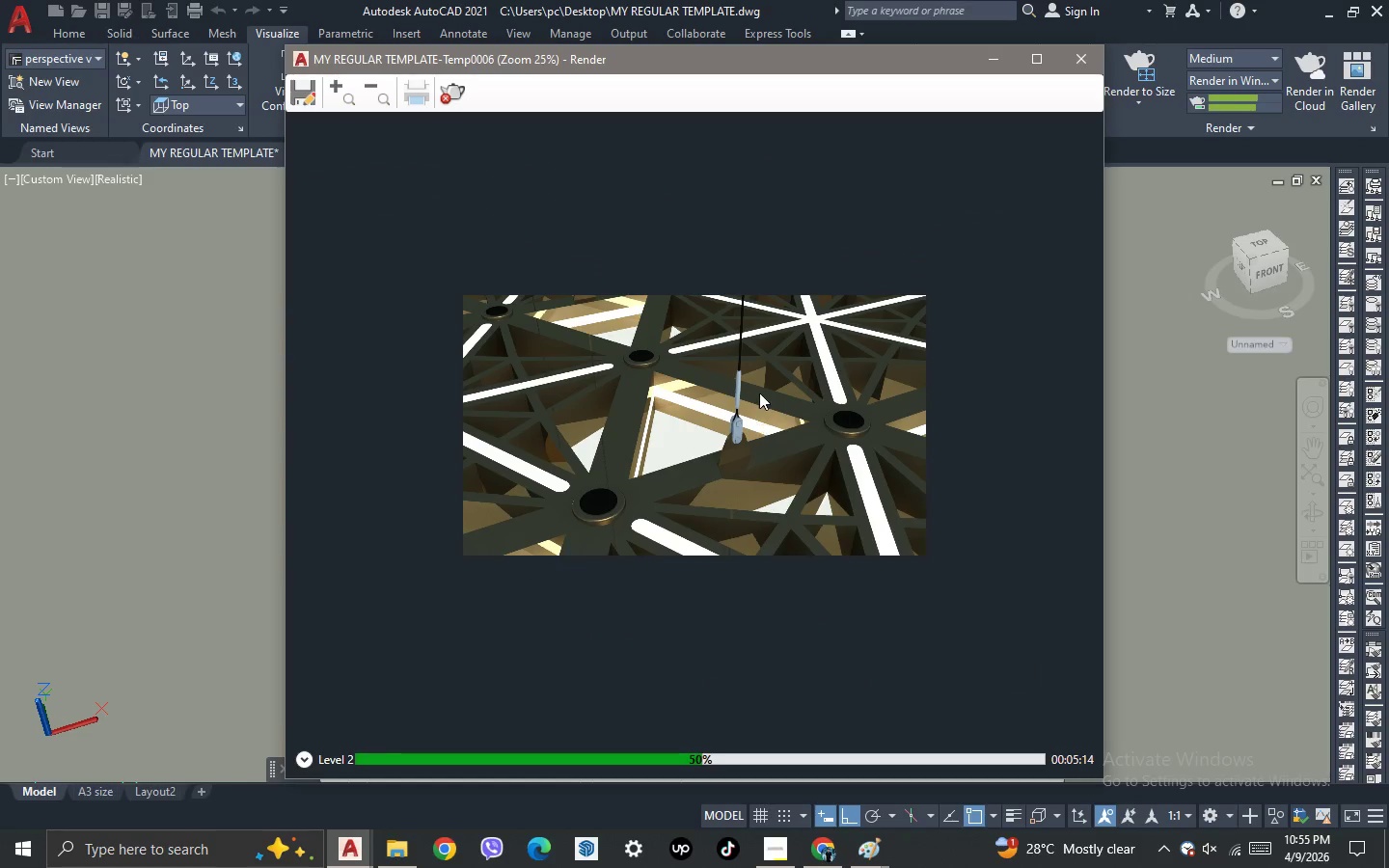 
scroll: coordinate [759, 390], scroll_direction: up, amount: 3.0
 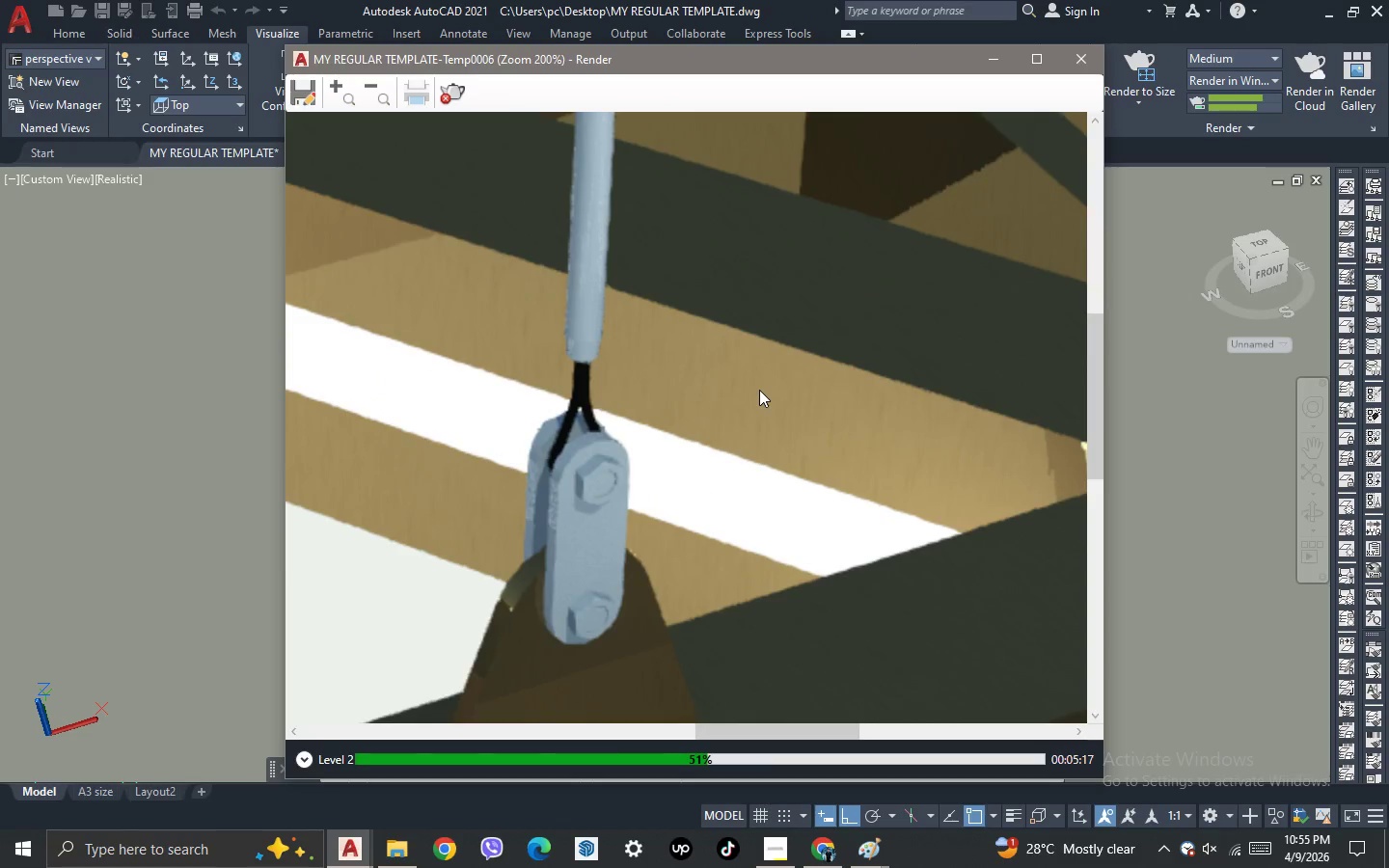 
scroll: coordinate [759, 390], scroll_direction: down, amount: 4.0
 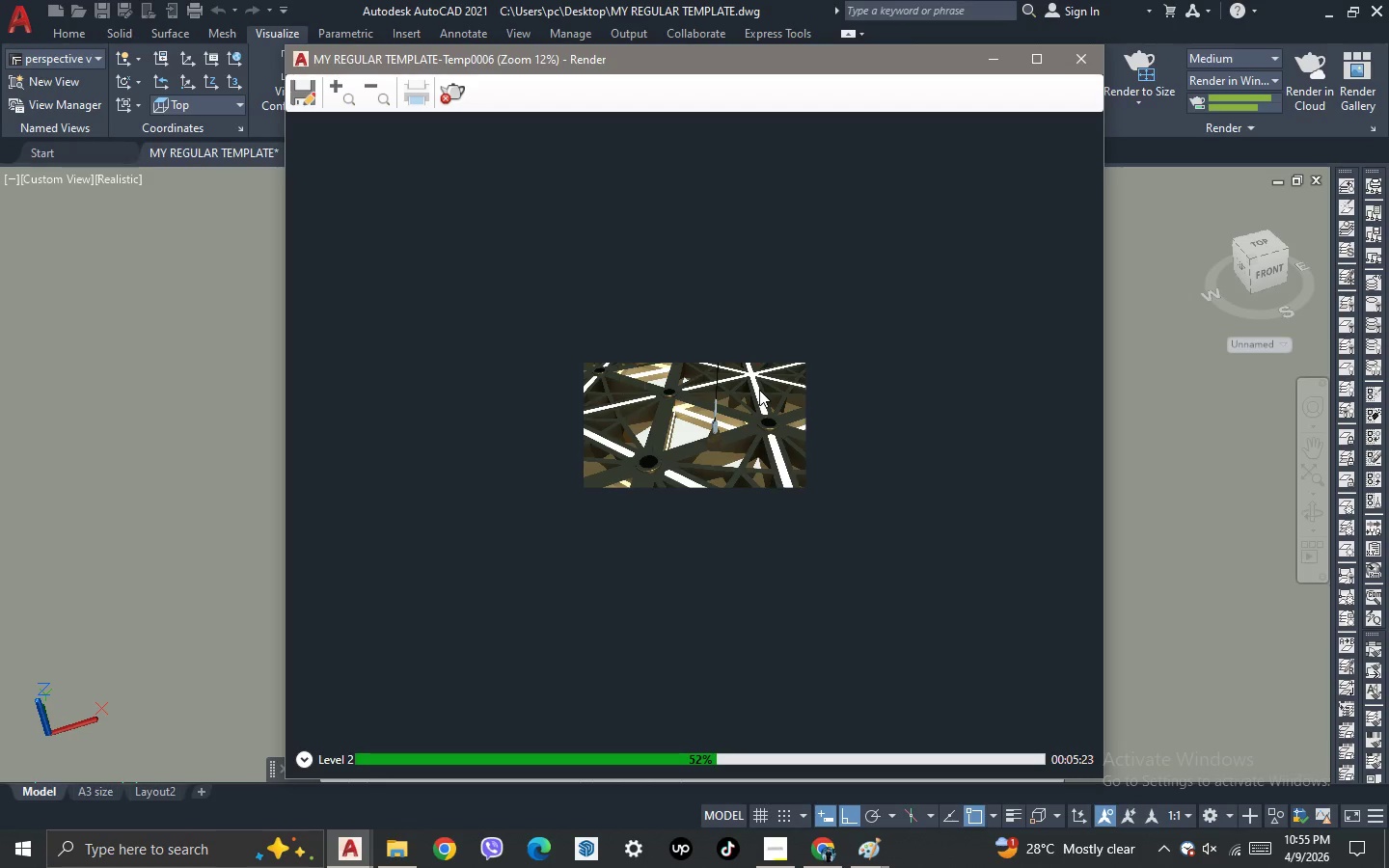 
scroll: coordinate [759, 390], scroll_direction: up, amount: 2.0
 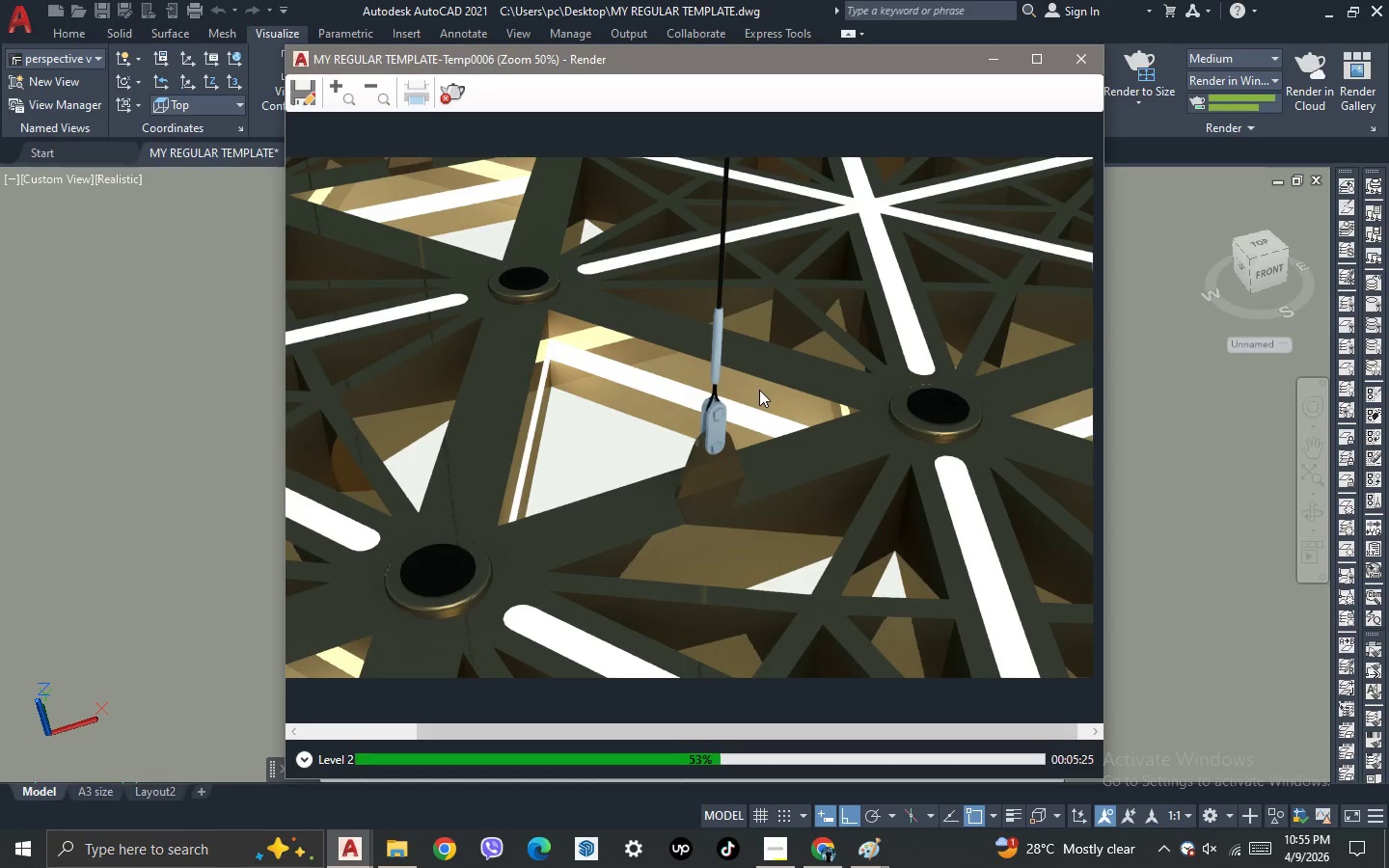 
scroll: coordinate [759, 390], scroll_direction: none, amount: 0.0
 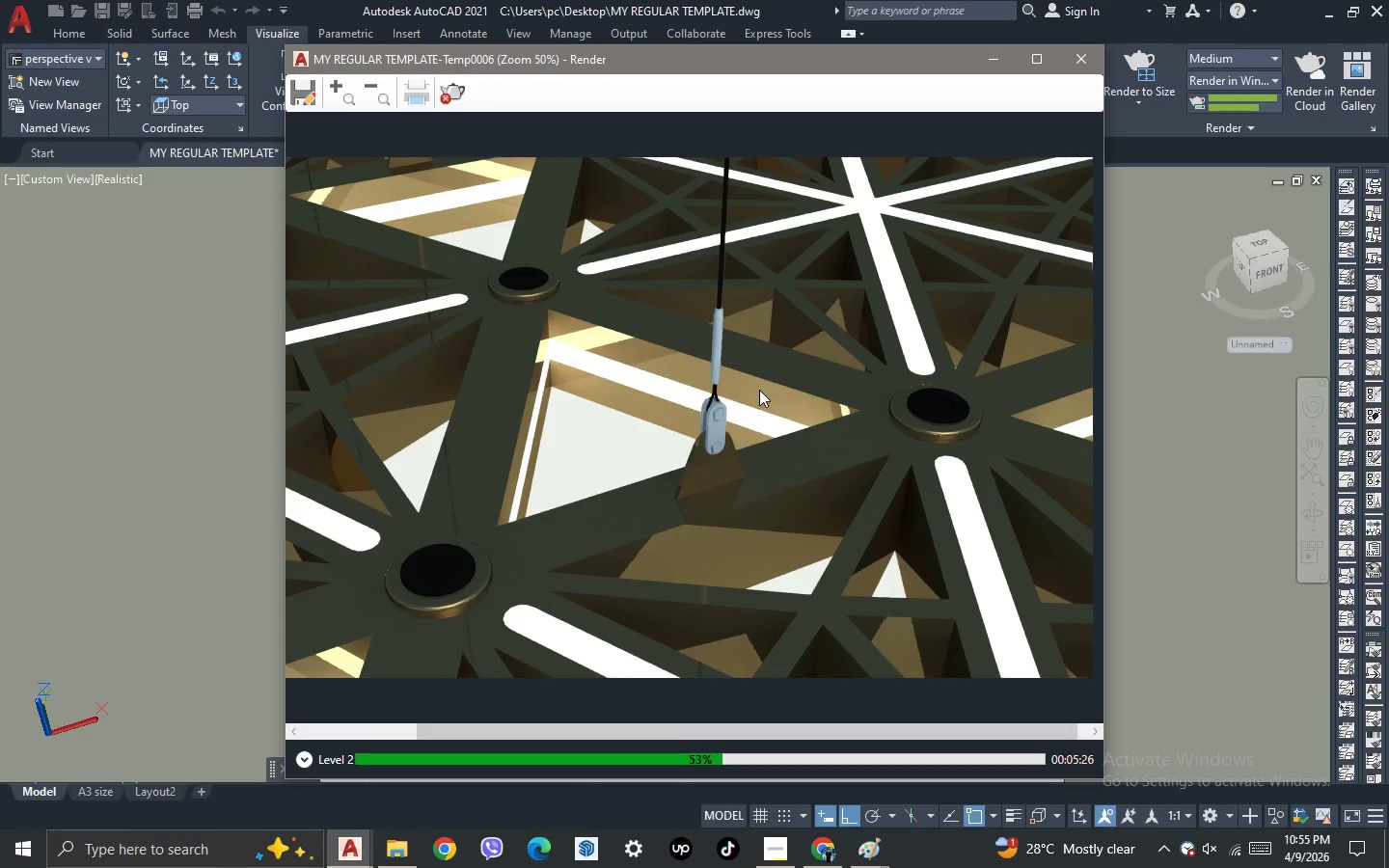 
scroll: coordinate [759, 390], scroll_direction: up, amount: 1.0
 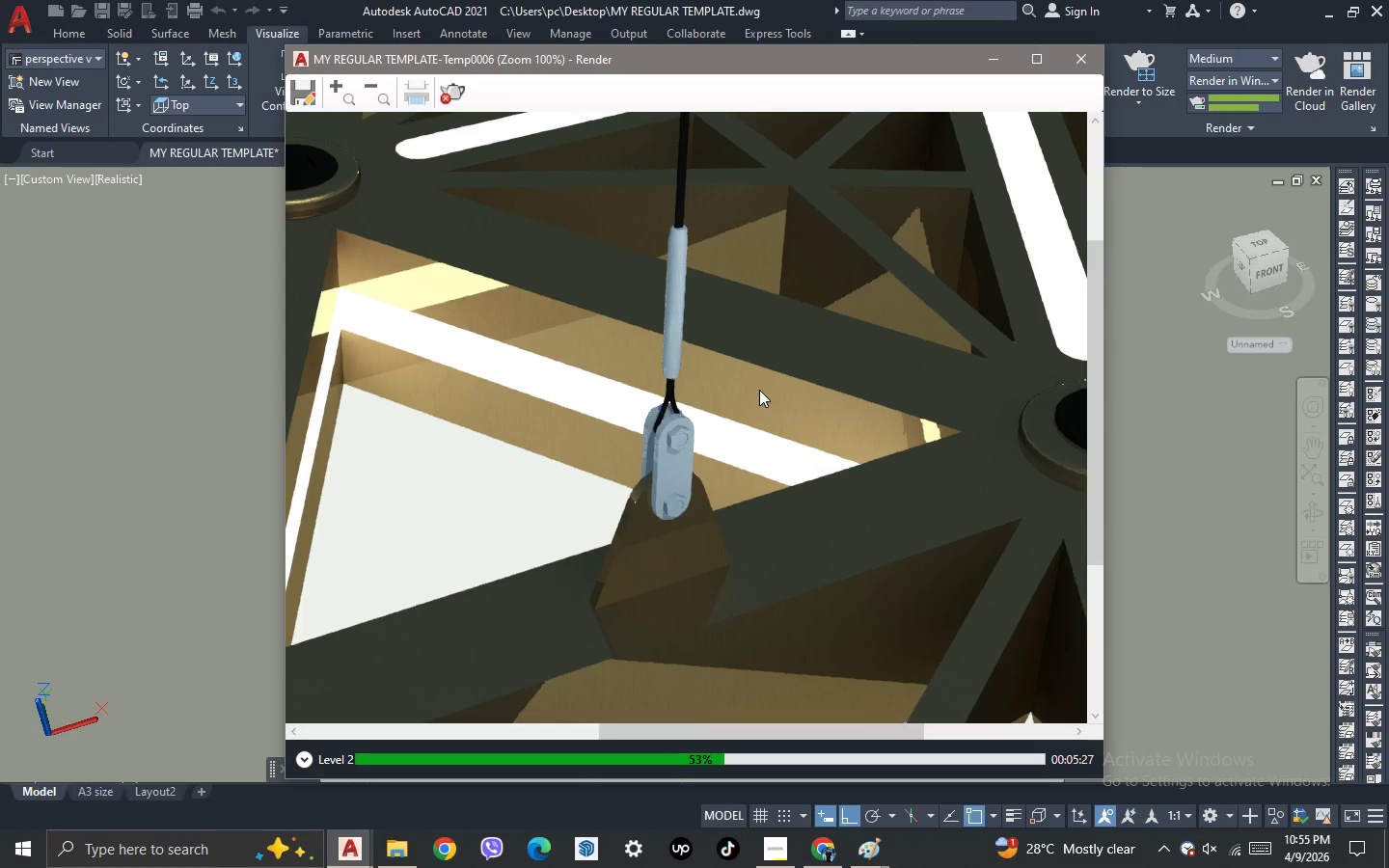 
scroll: coordinate [759, 390], scroll_direction: down, amount: 1.0
 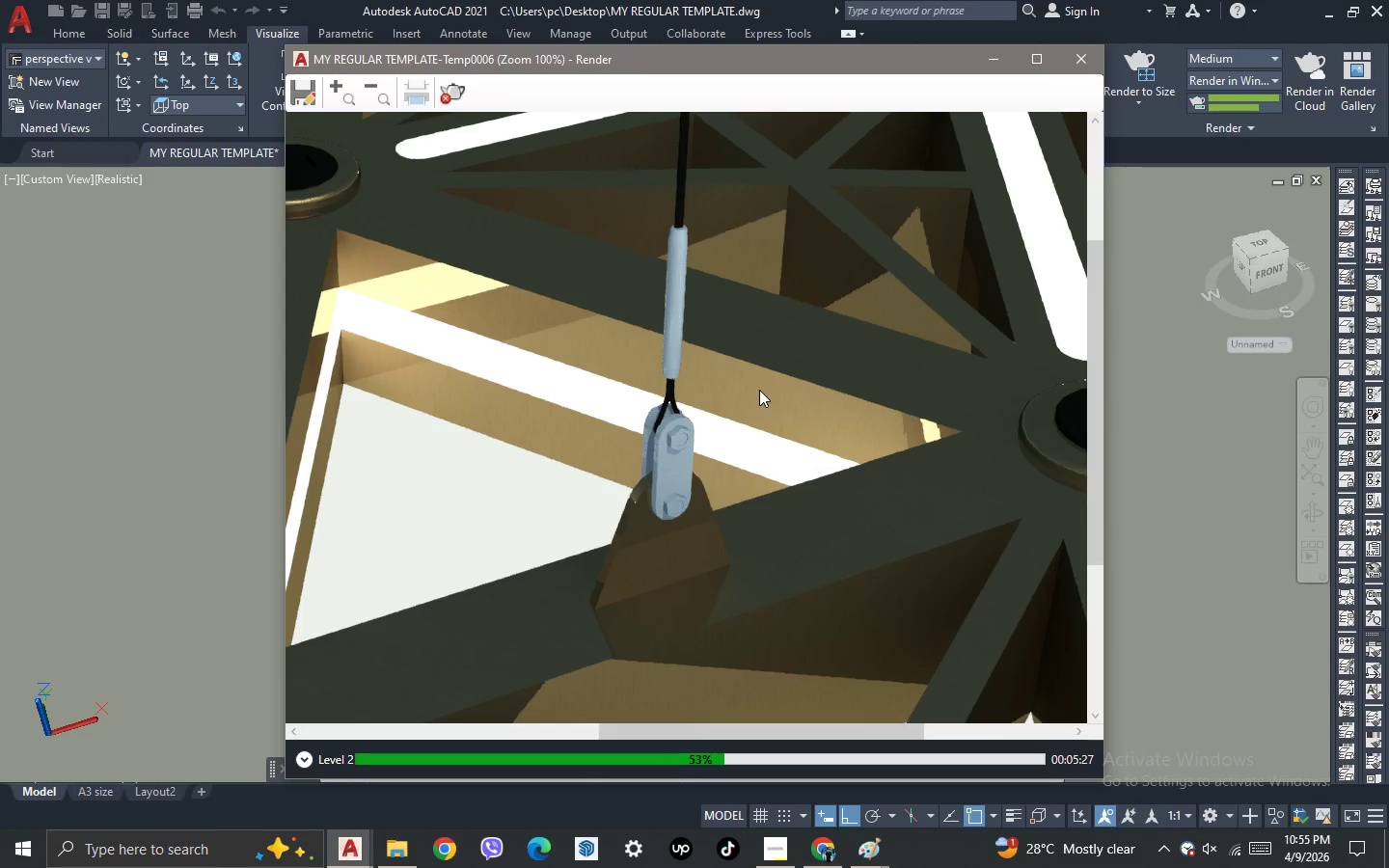 
scroll: coordinate [759, 390], scroll_direction: up, amount: 1.0
 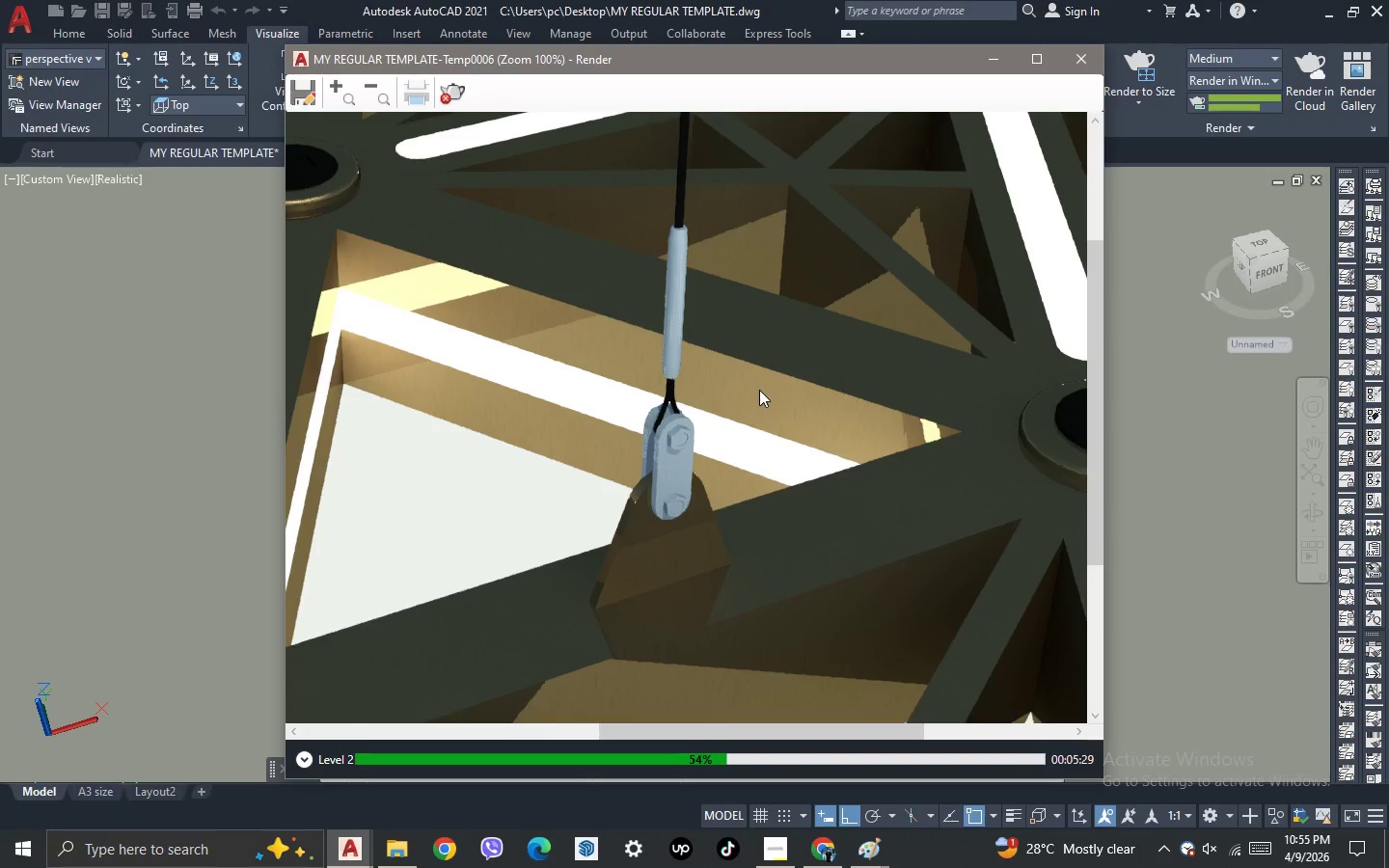 
scroll: coordinate [759, 390], scroll_direction: down, amount: 1.0
 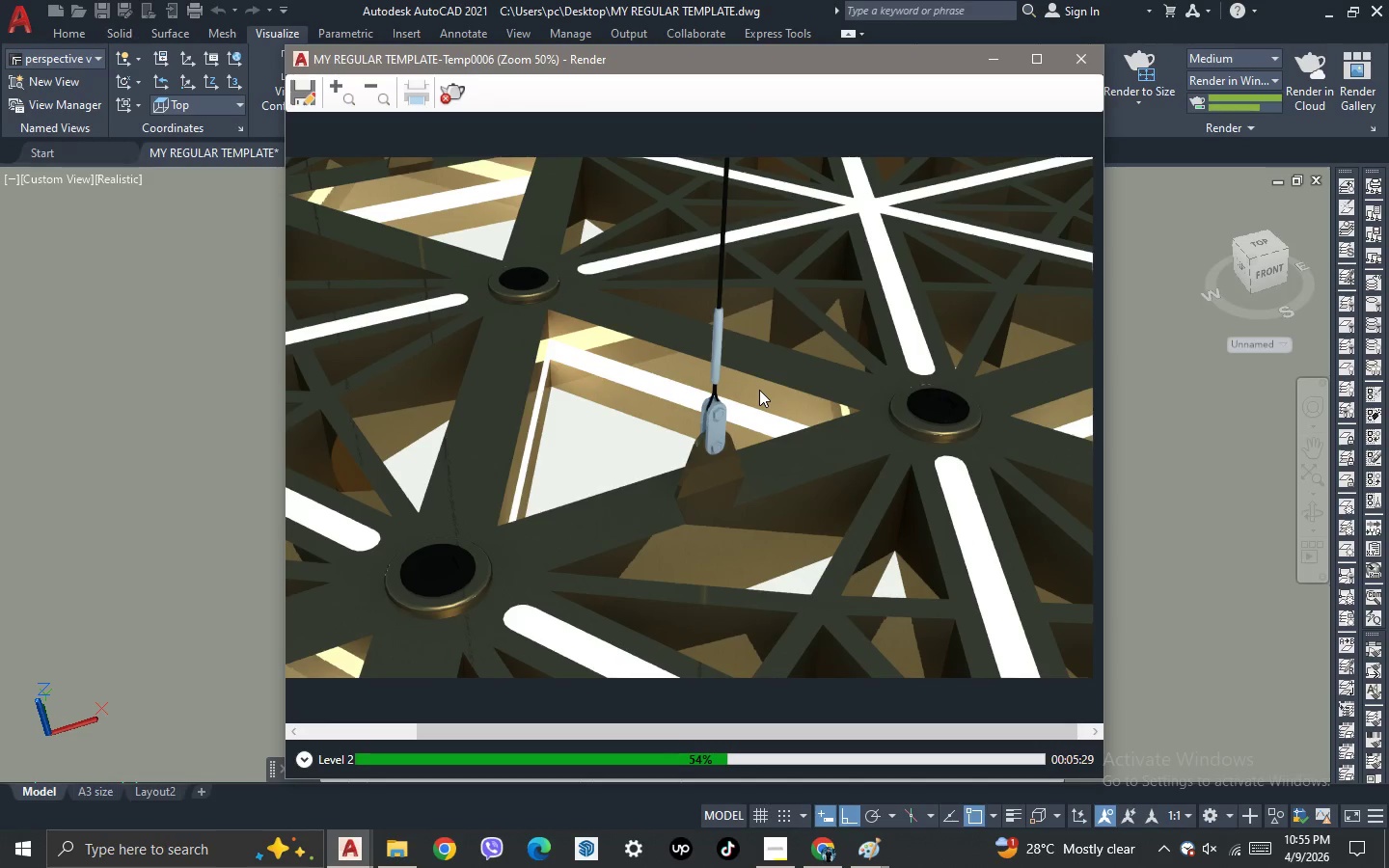 
scroll: coordinate [759, 390], scroll_direction: up, amount: 1.0
 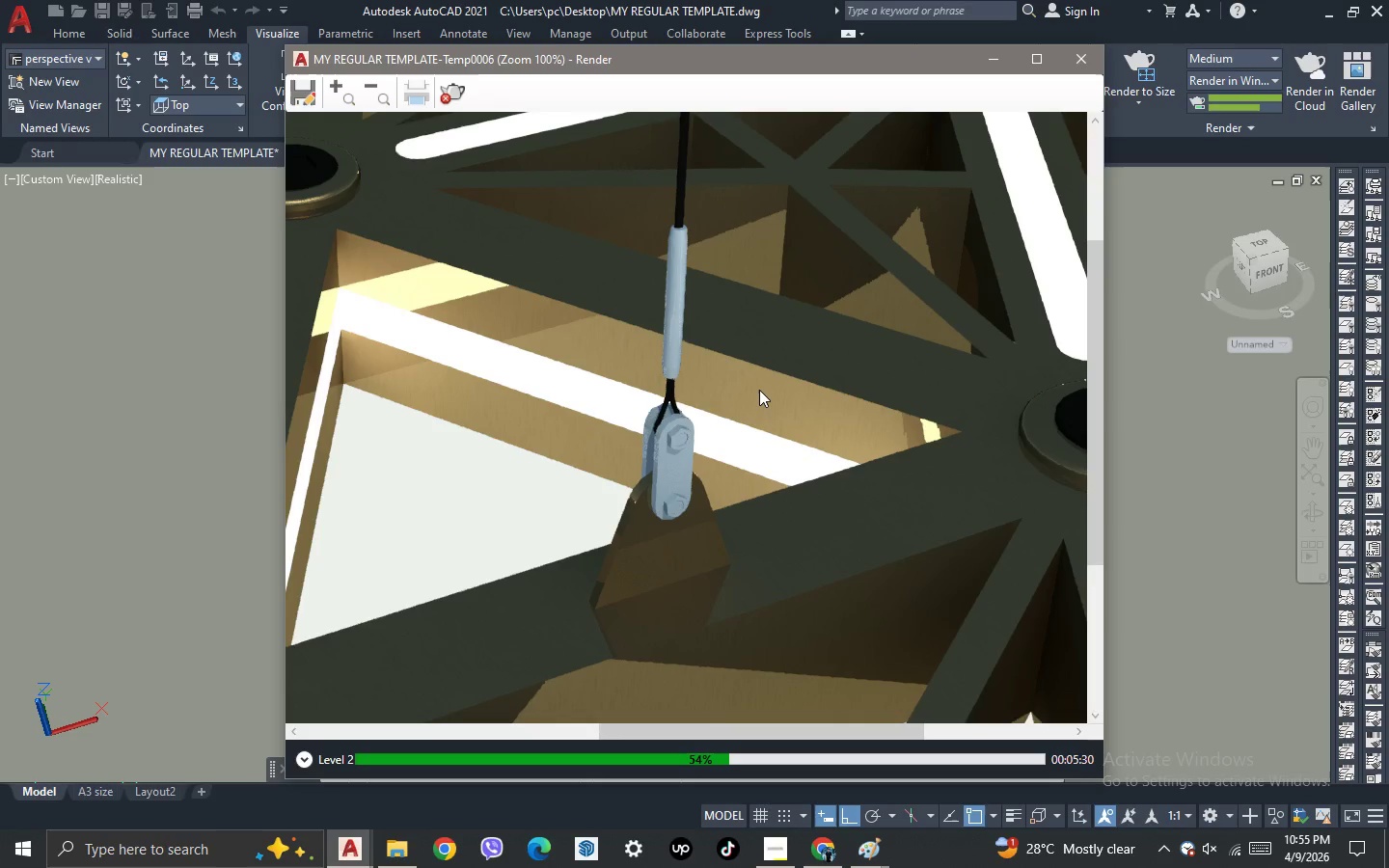 
scroll: coordinate [759, 390], scroll_direction: down, amount: 1.0
 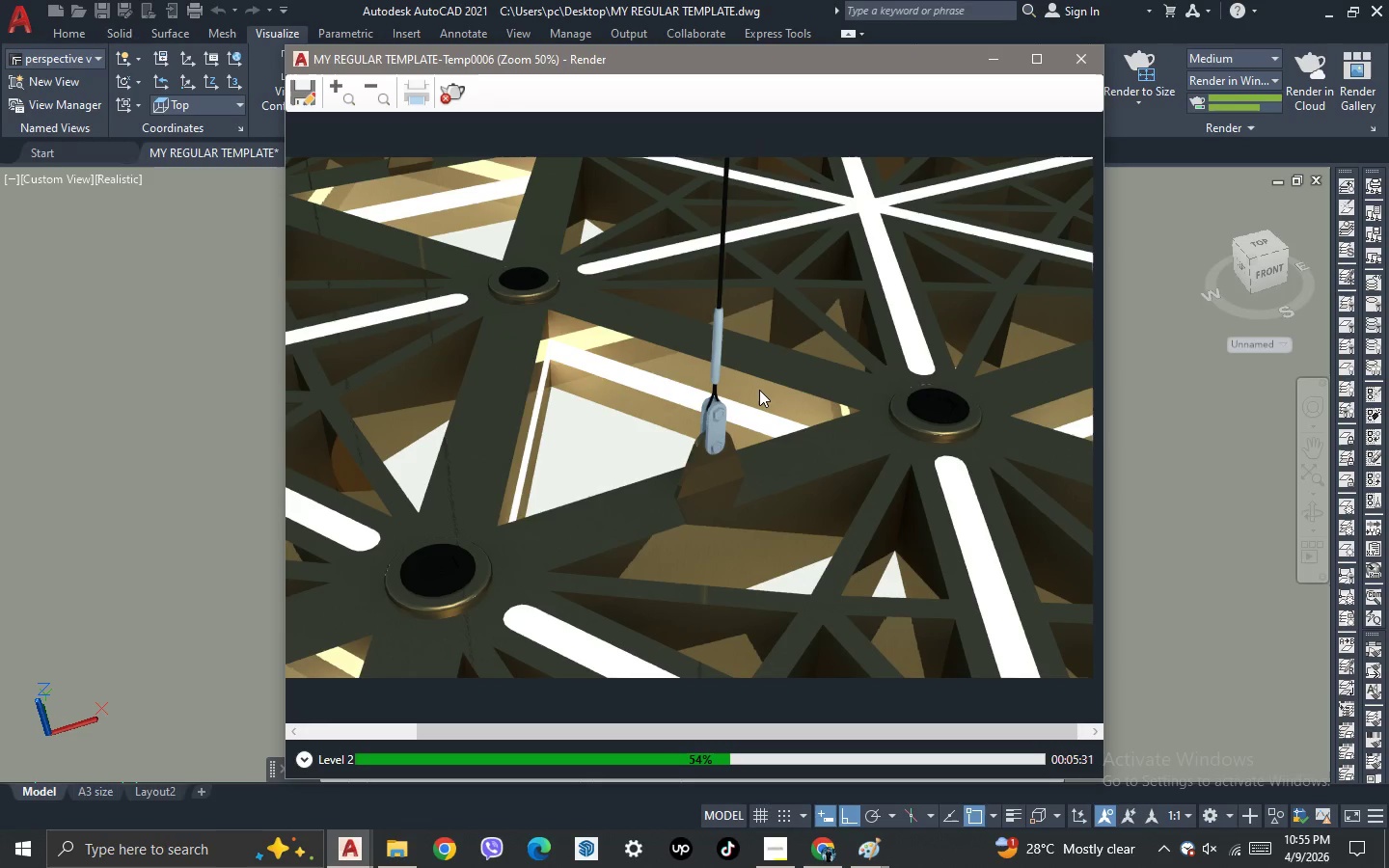 
scroll: coordinate [759, 390], scroll_direction: up, amount: 1.0
 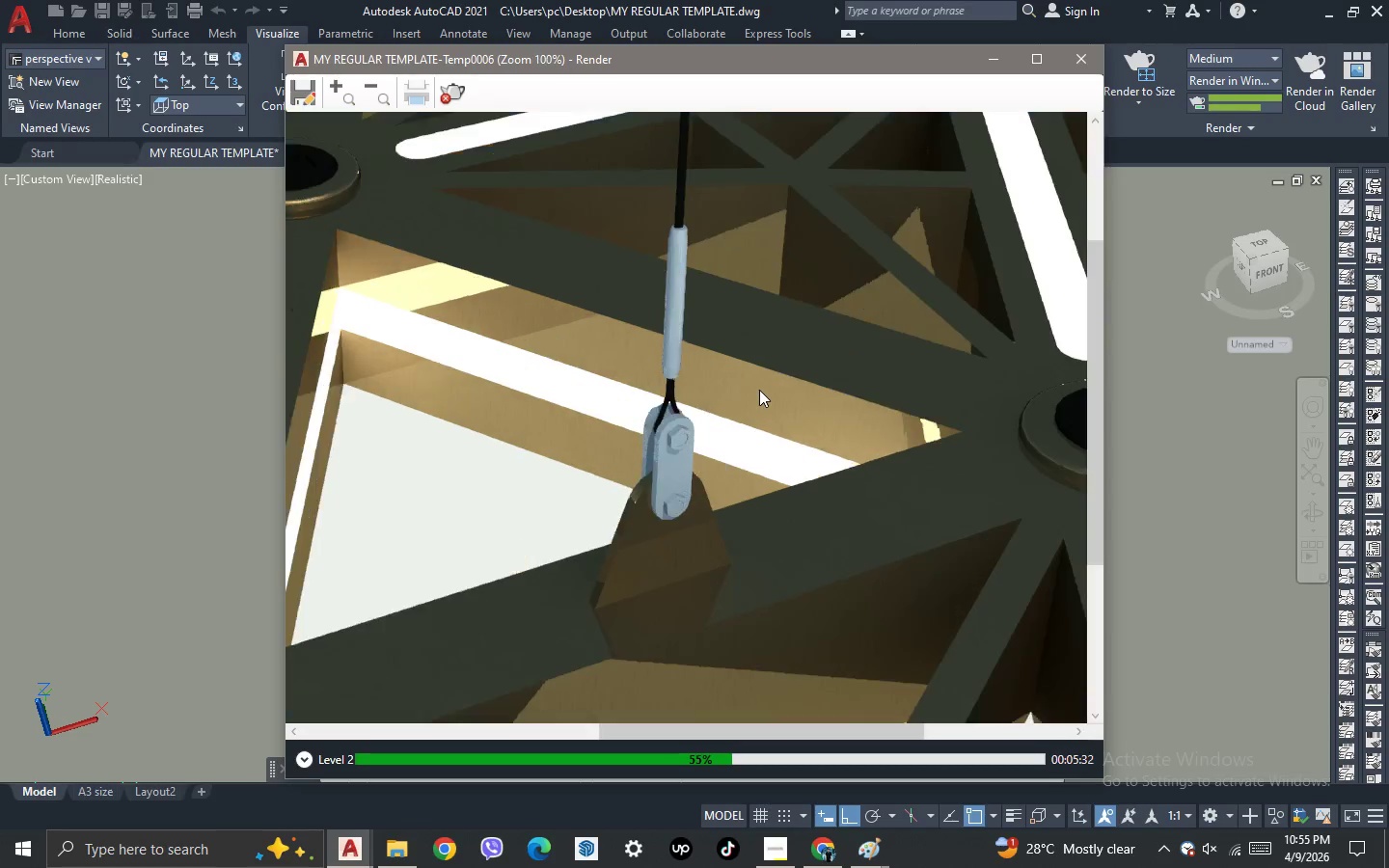 
scroll: coordinate [759, 390], scroll_direction: down, amount: 1.0
 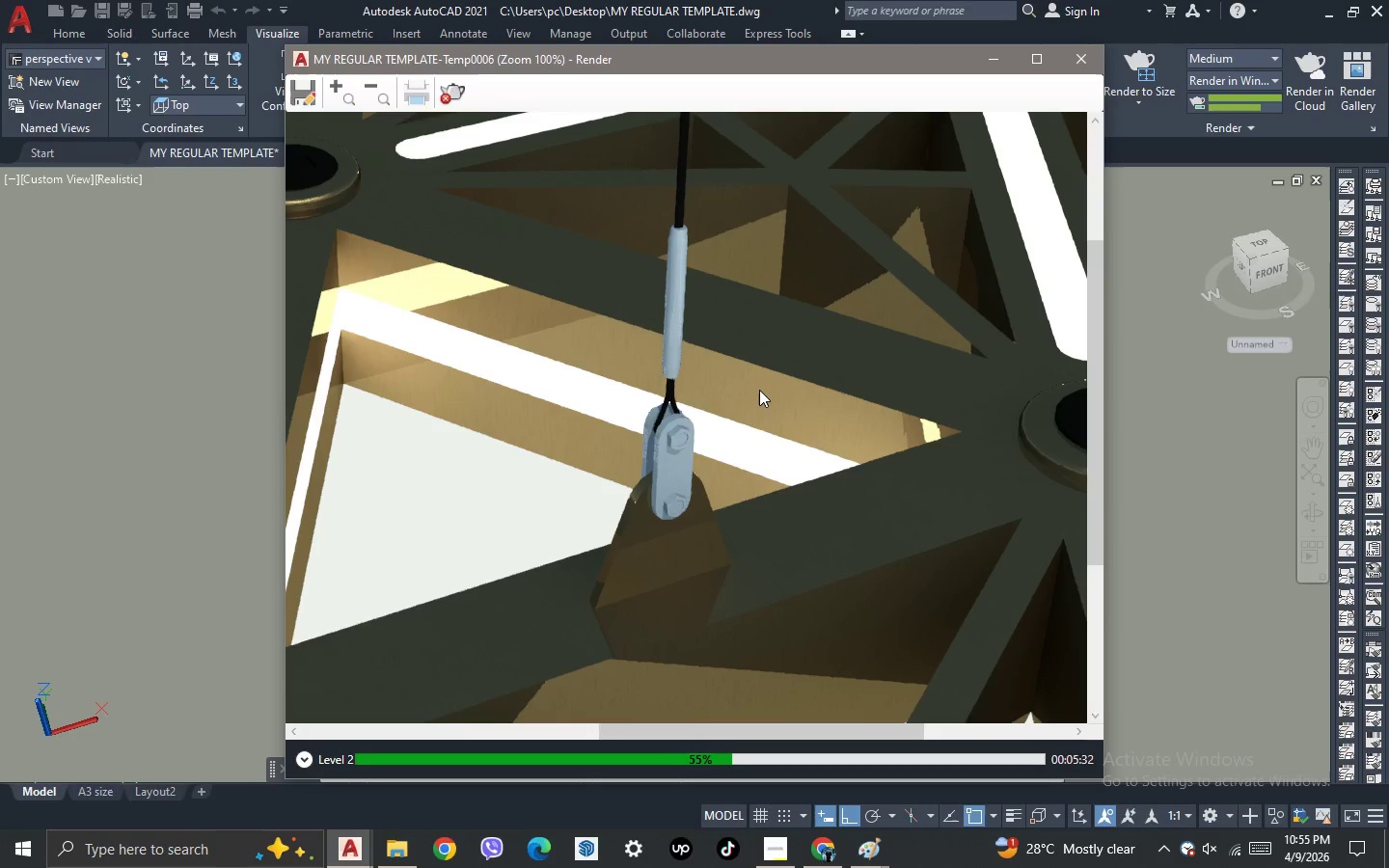 
scroll: coordinate [759, 390], scroll_direction: up, amount: 1.0
 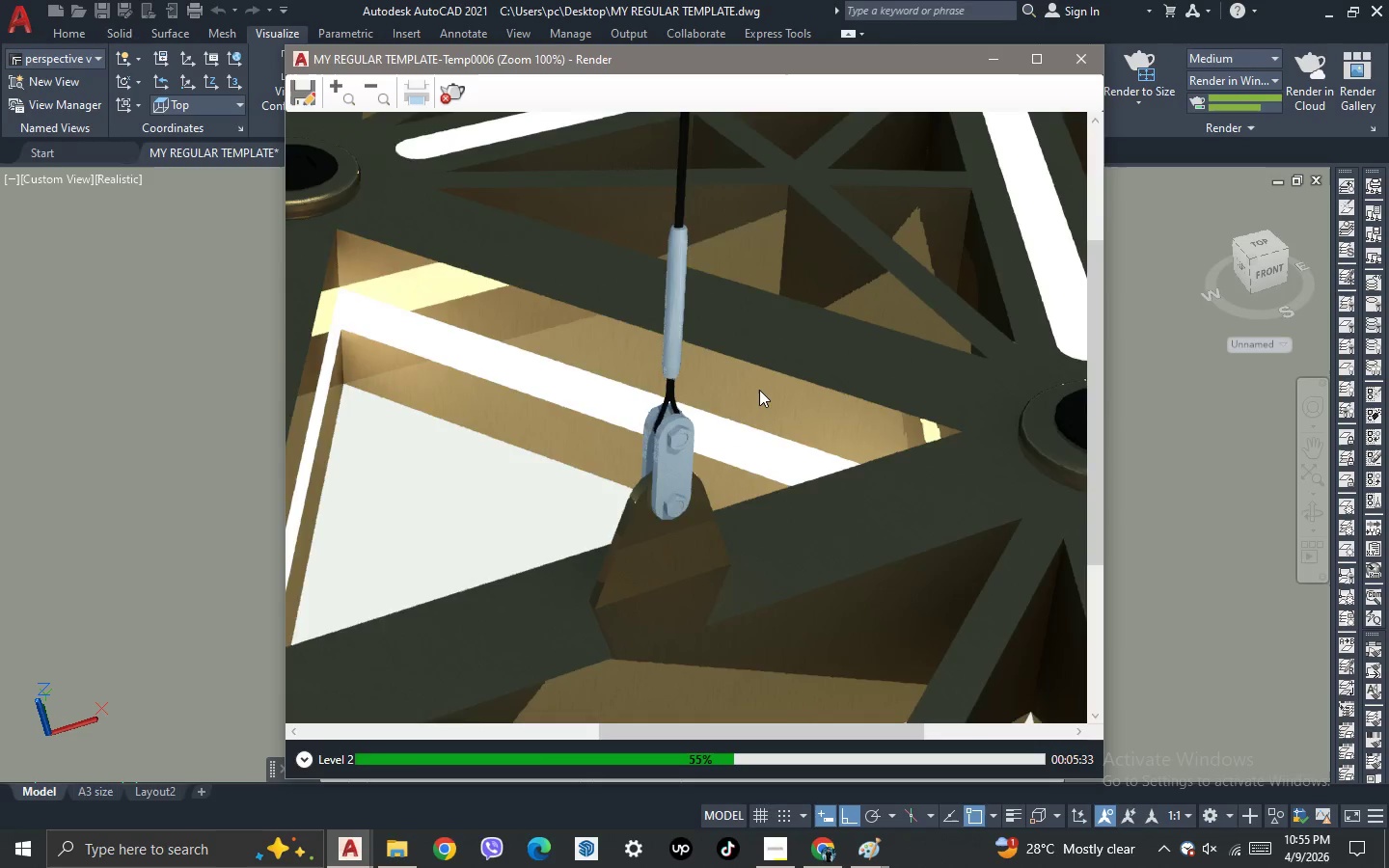 
scroll: coordinate [759, 390], scroll_direction: down, amount: 1.0
 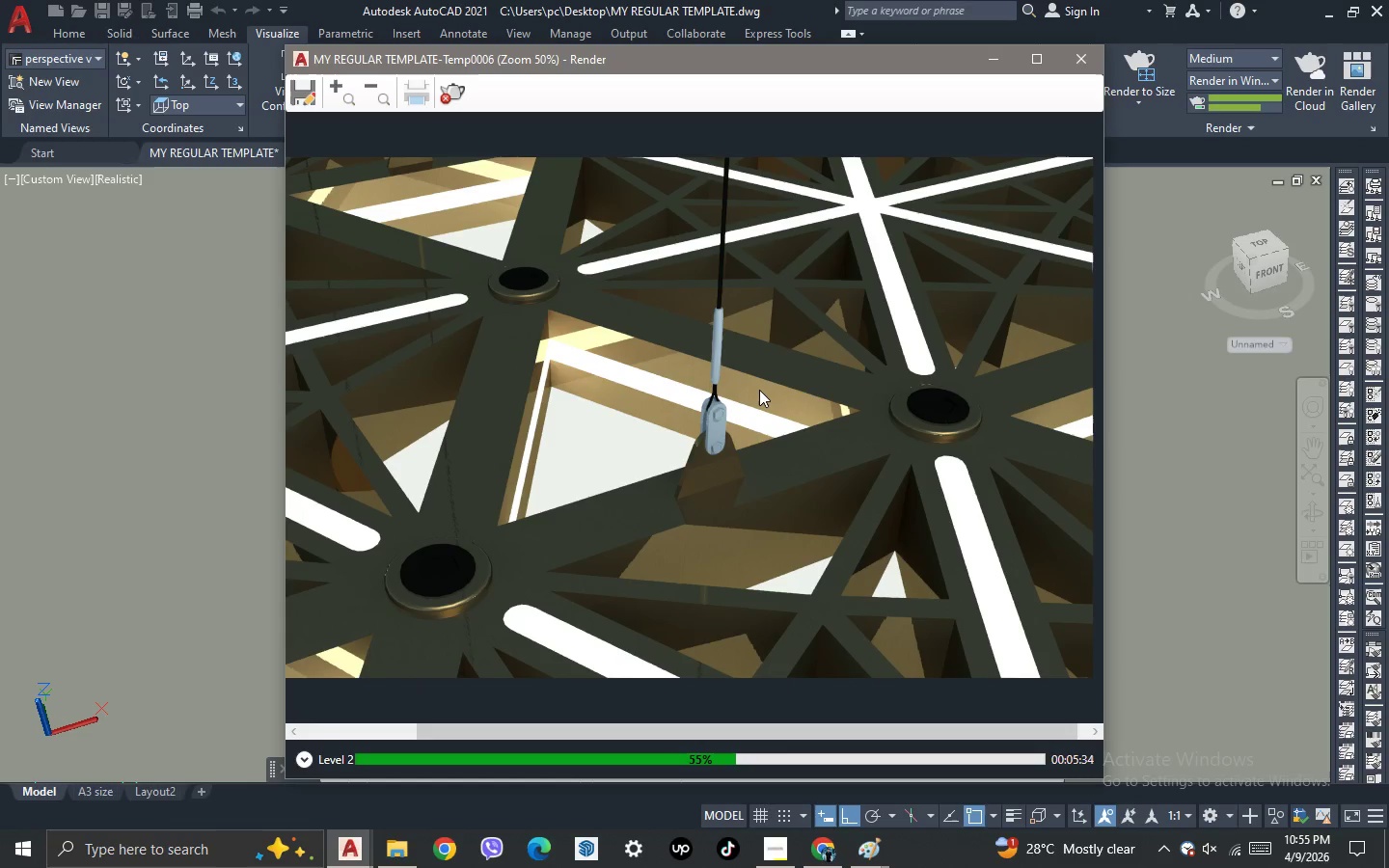 
scroll: coordinate [759, 390], scroll_direction: up, amount: 1.0
 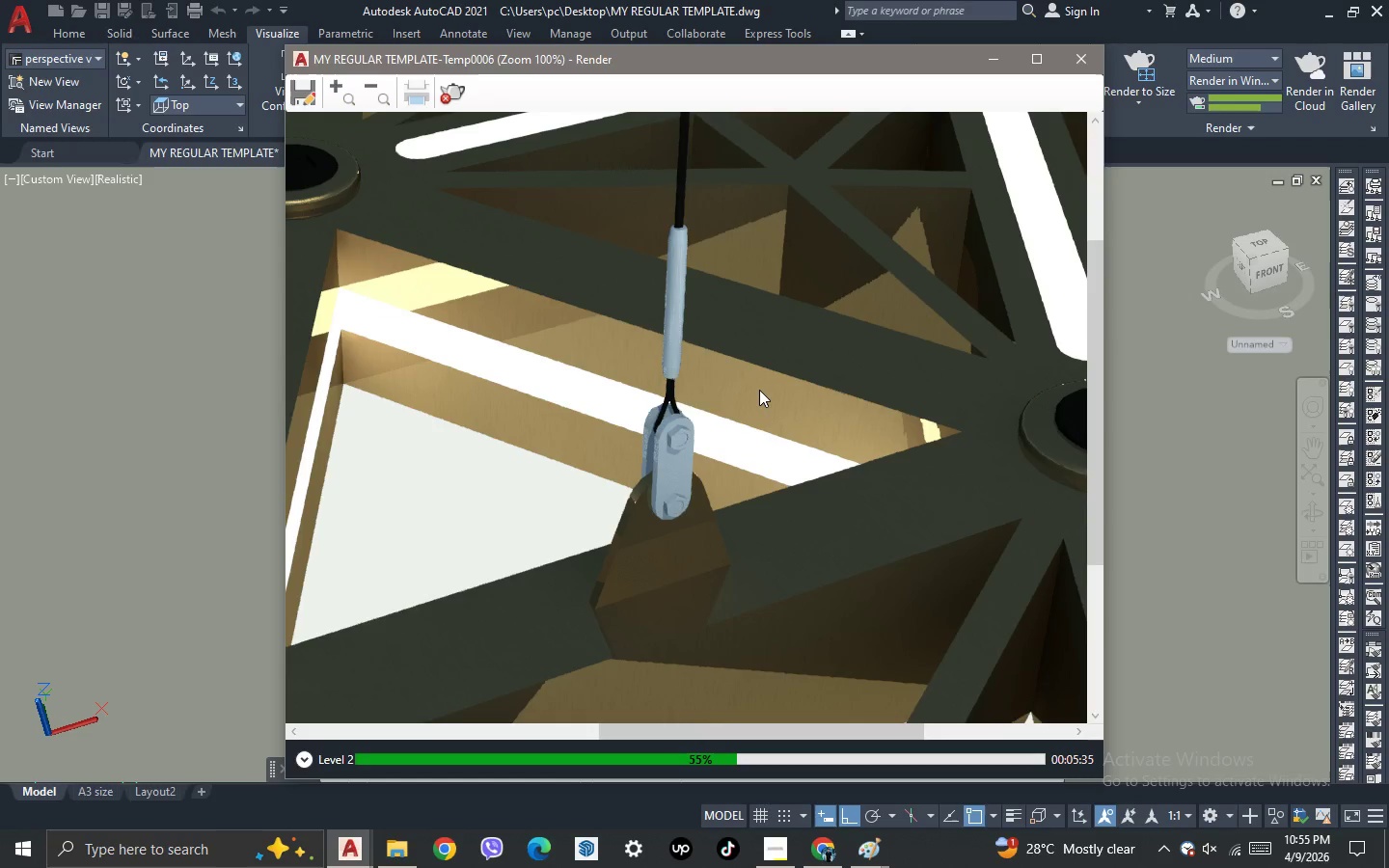 
scroll: coordinate [759, 390], scroll_direction: down, amount: 1.0
 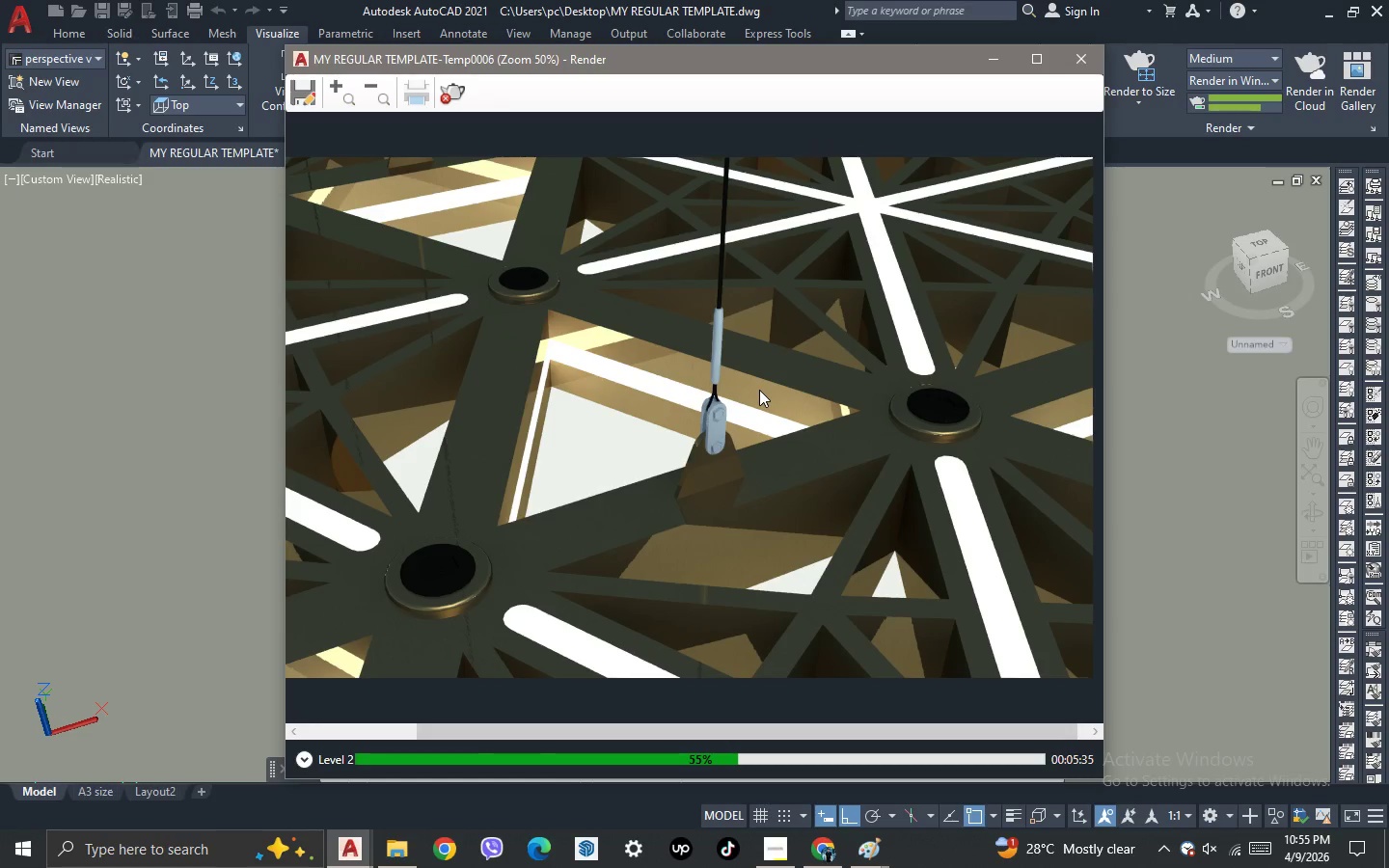 
scroll: coordinate [759, 390], scroll_direction: up, amount: 2.0
 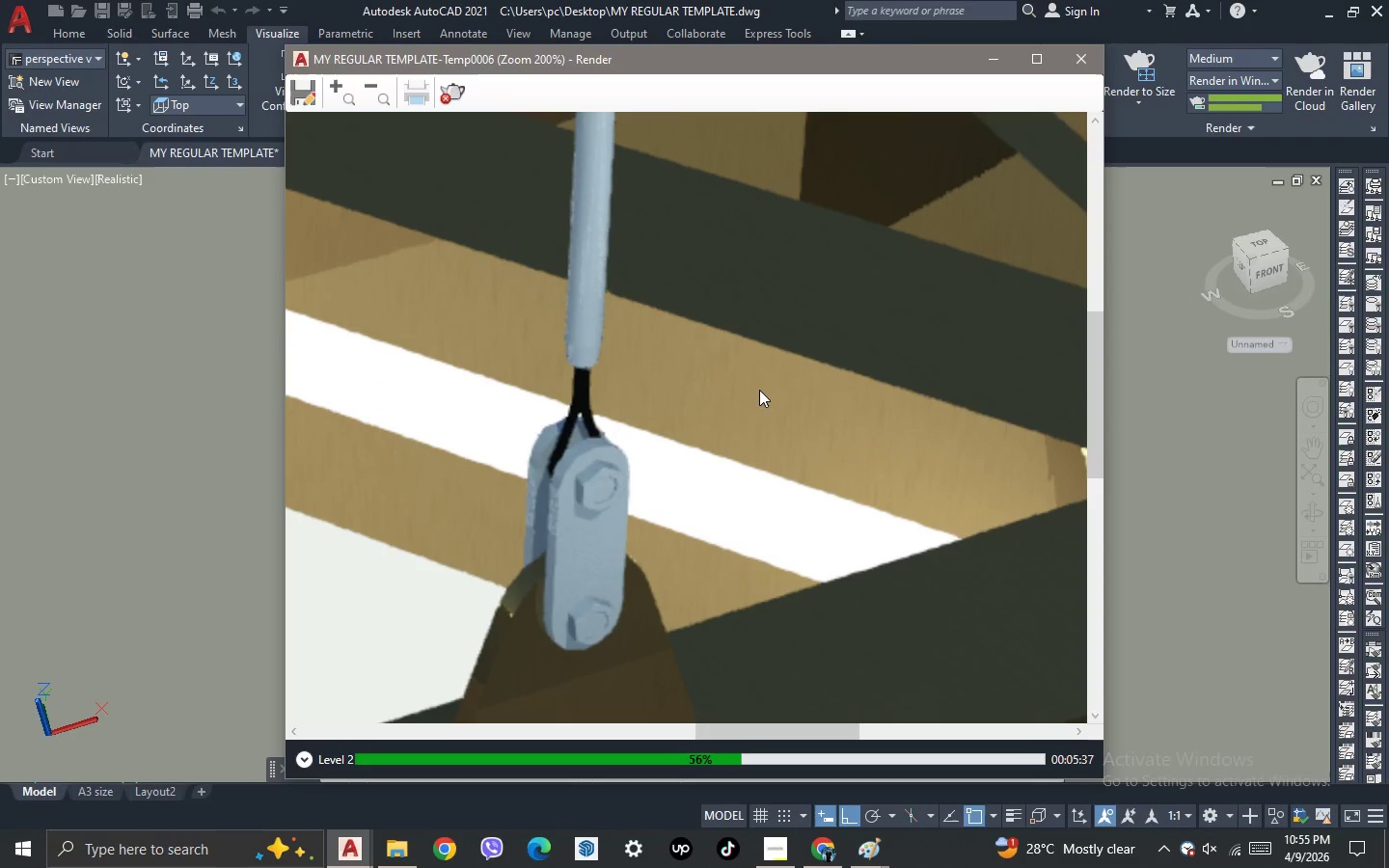 
scroll: coordinate [759, 390], scroll_direction: down, amount: 1.0
 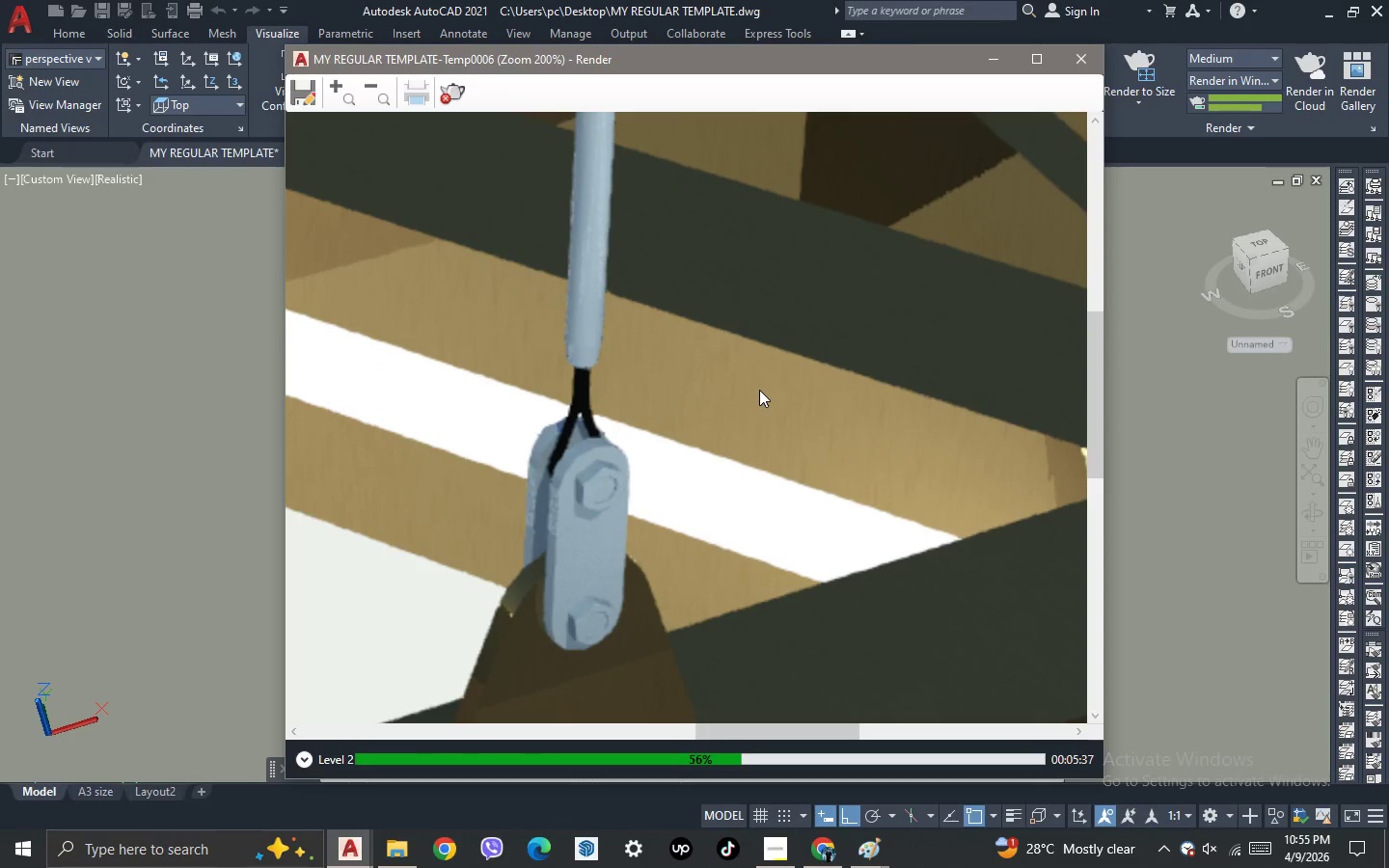 
scroll: coordinate [759, 389], scroll_direction: up, amount: 2.0
 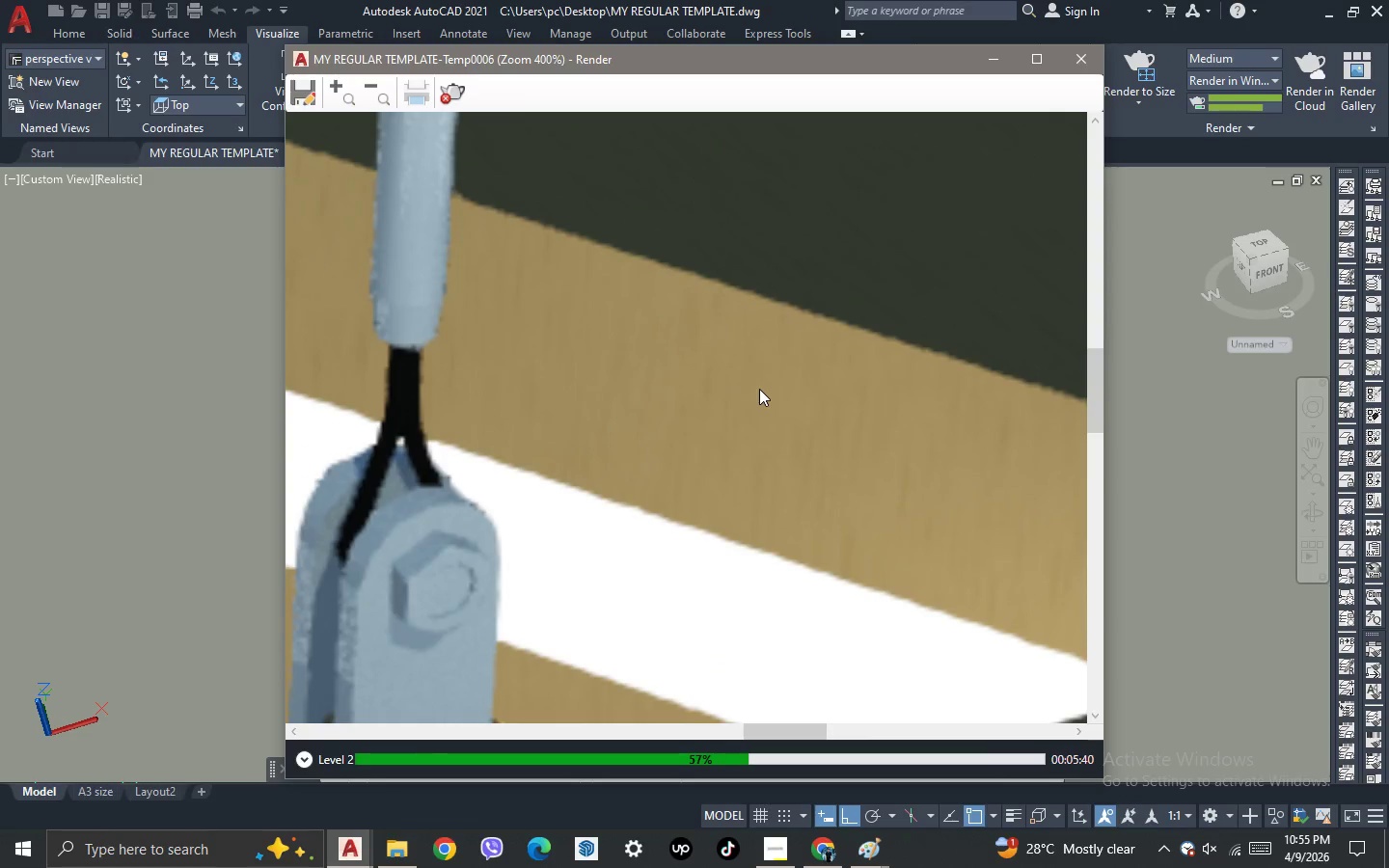 
scroll: coordinate [759, 389], scroll_direction: down, amount: 1.0
 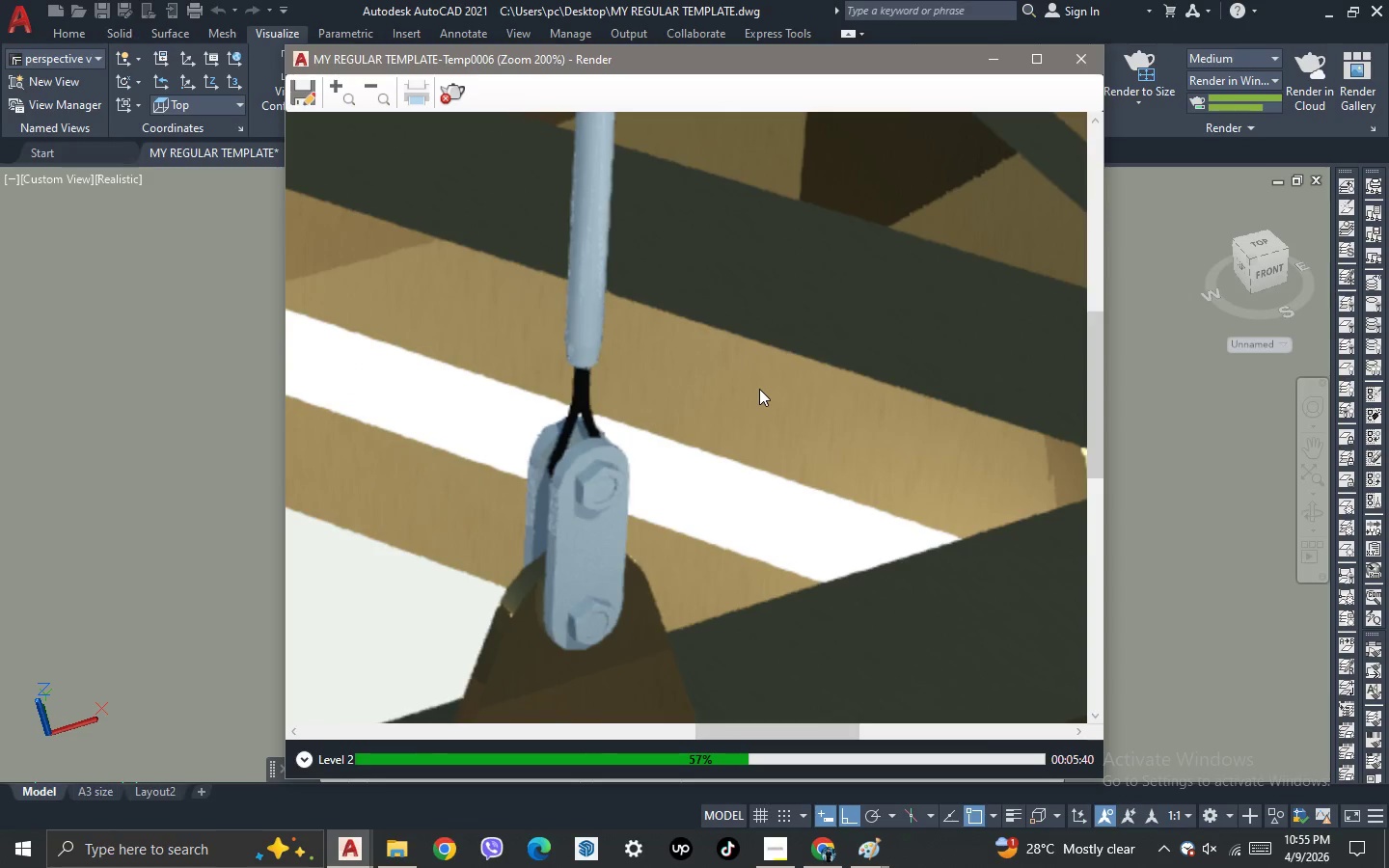 
scroll: coordinate [759, 389], scroll_direction: up, amount: 2.0
 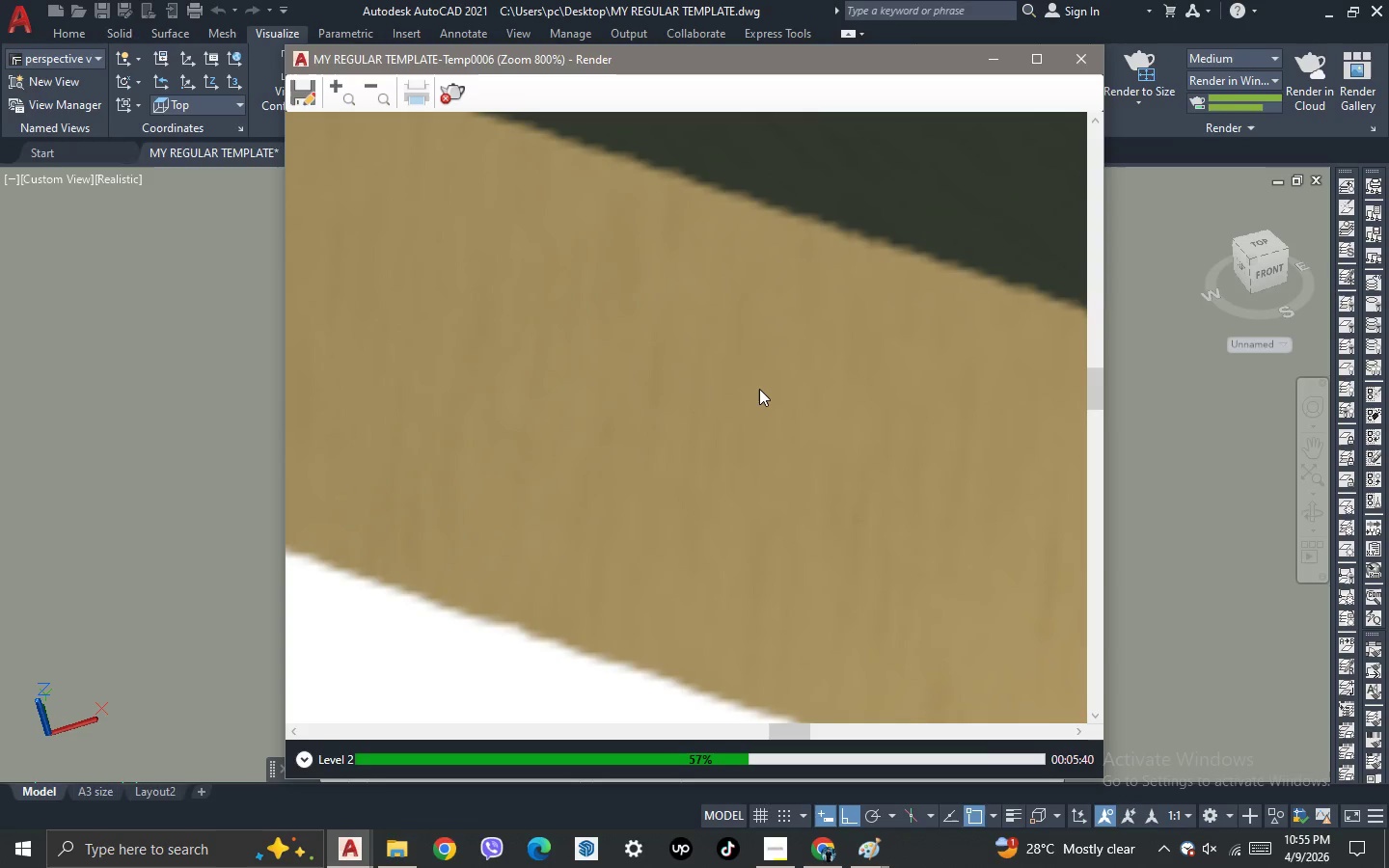 
scroll: coordinate [759, 389], scroll_direction: down, amount: 2.0
 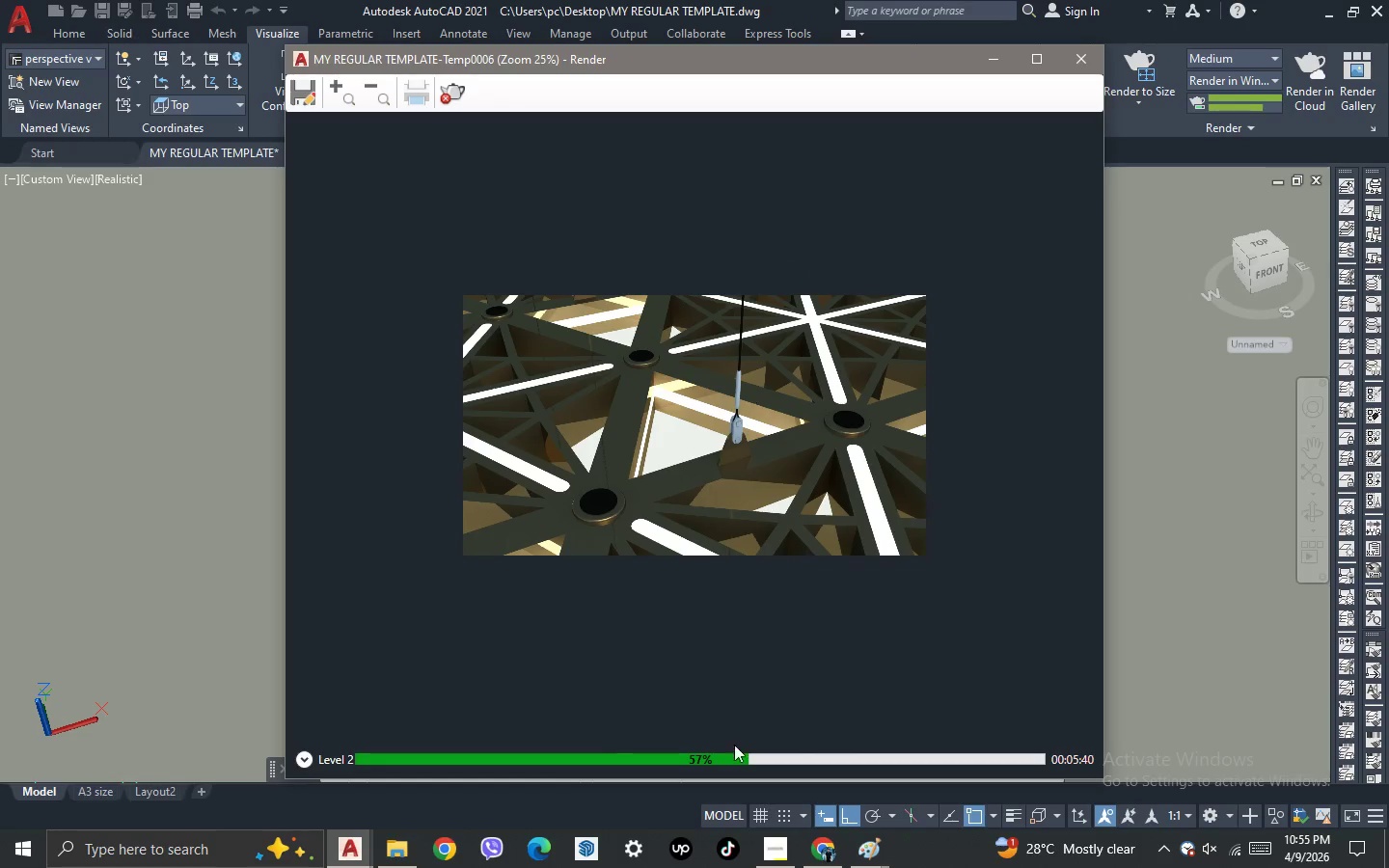 
left_click([776, 845])